 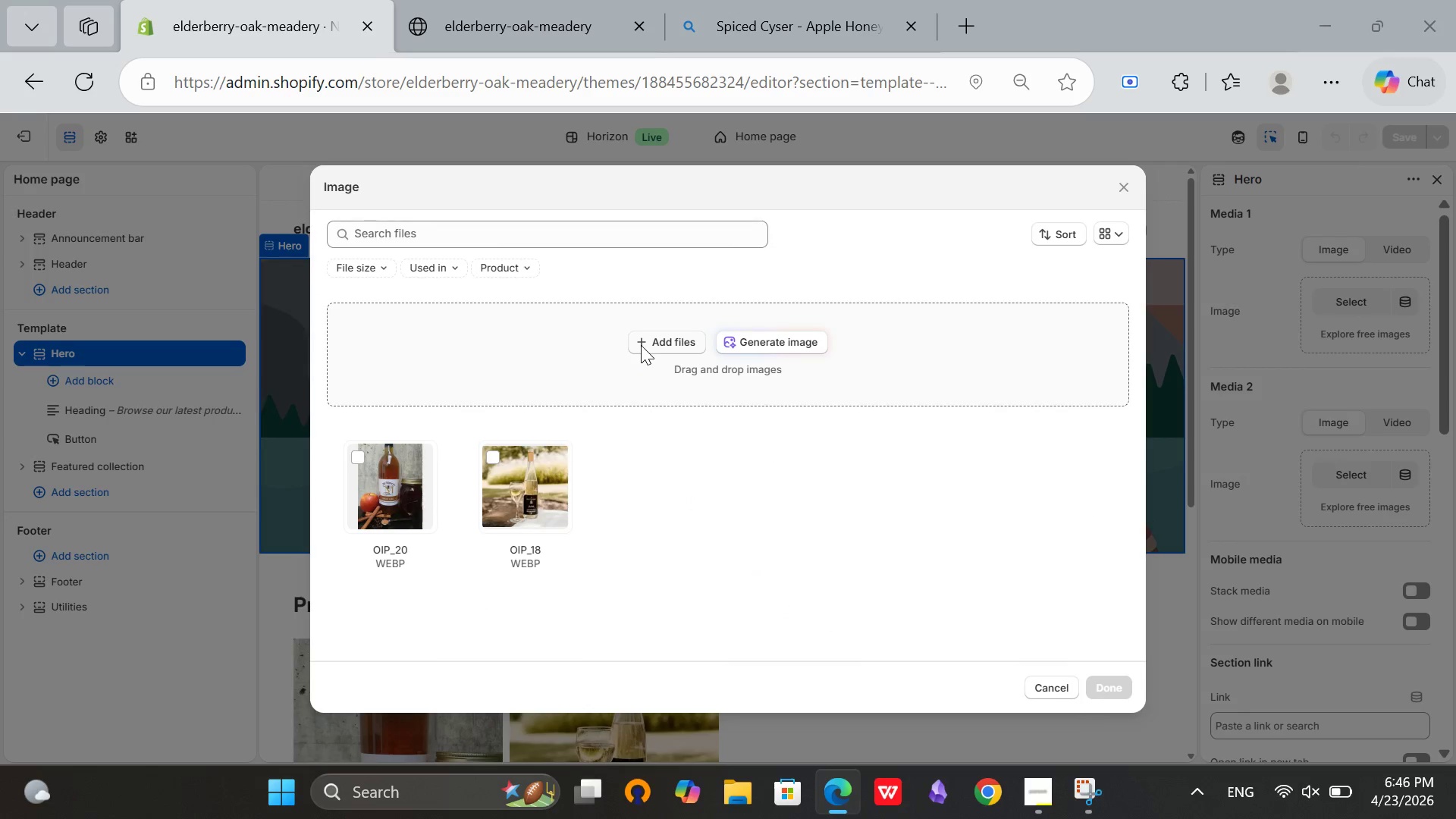 
left_click([263, 229])
 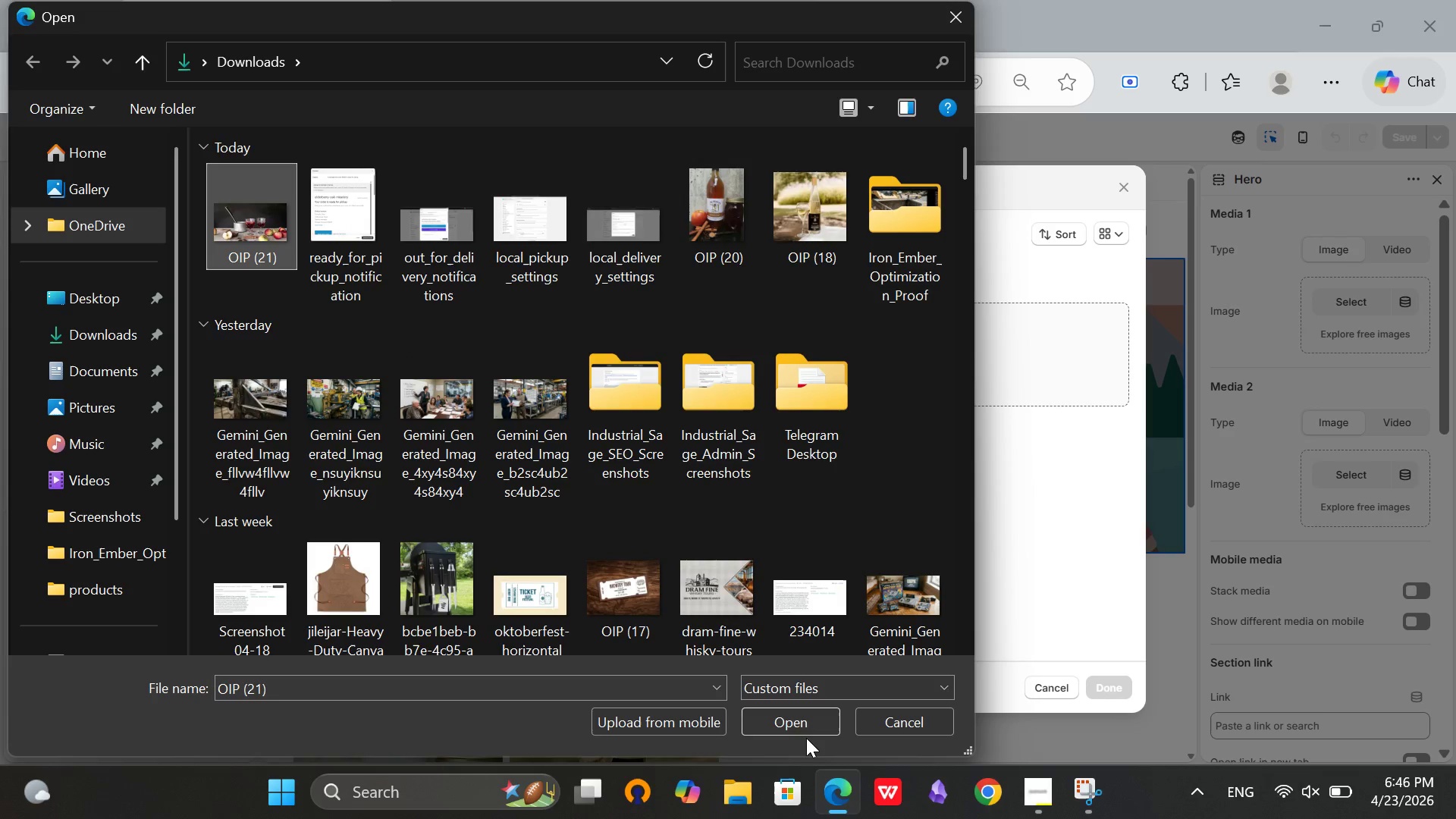 
left_click([805, 733])
 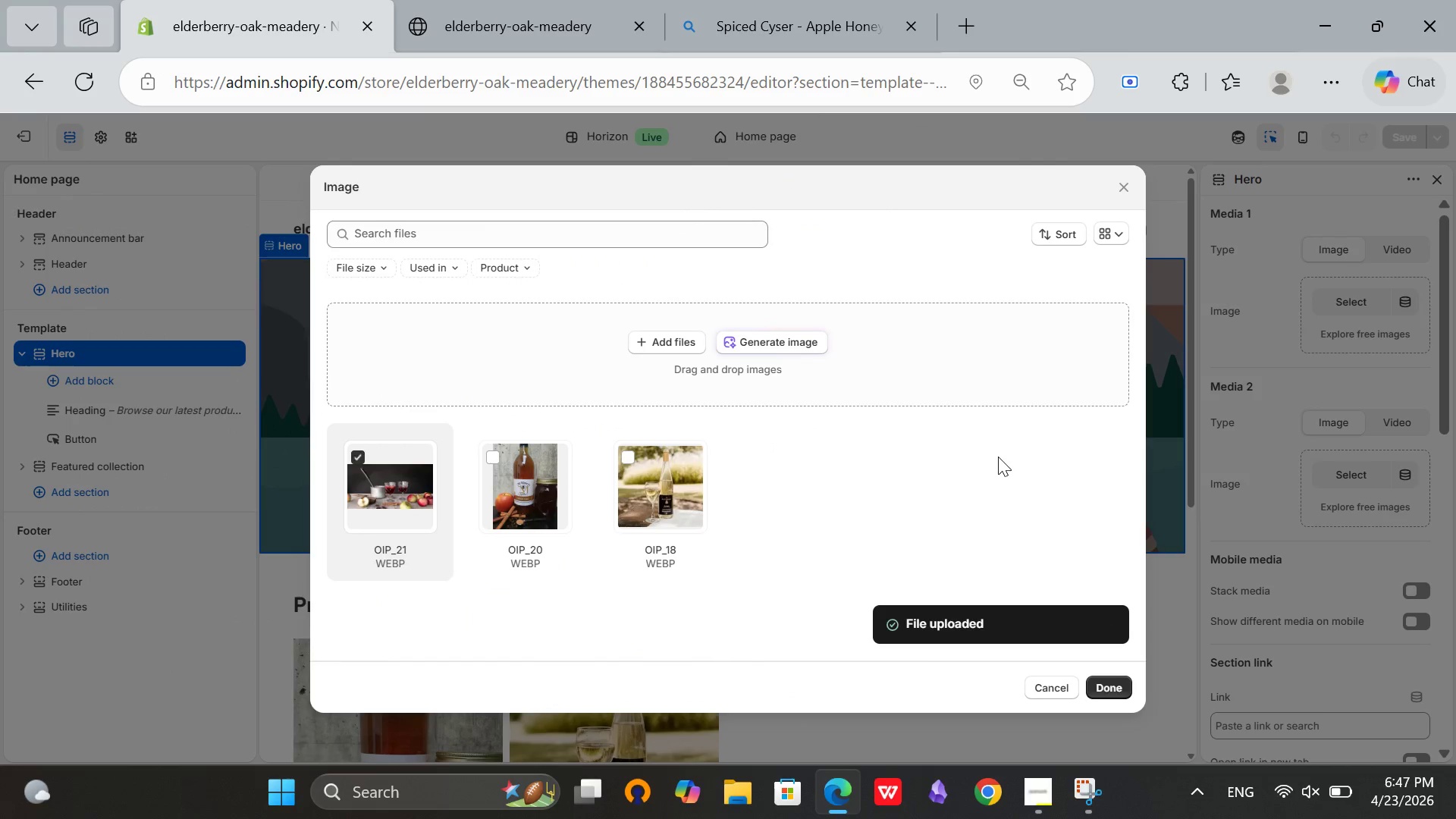 
wait(6.94)
 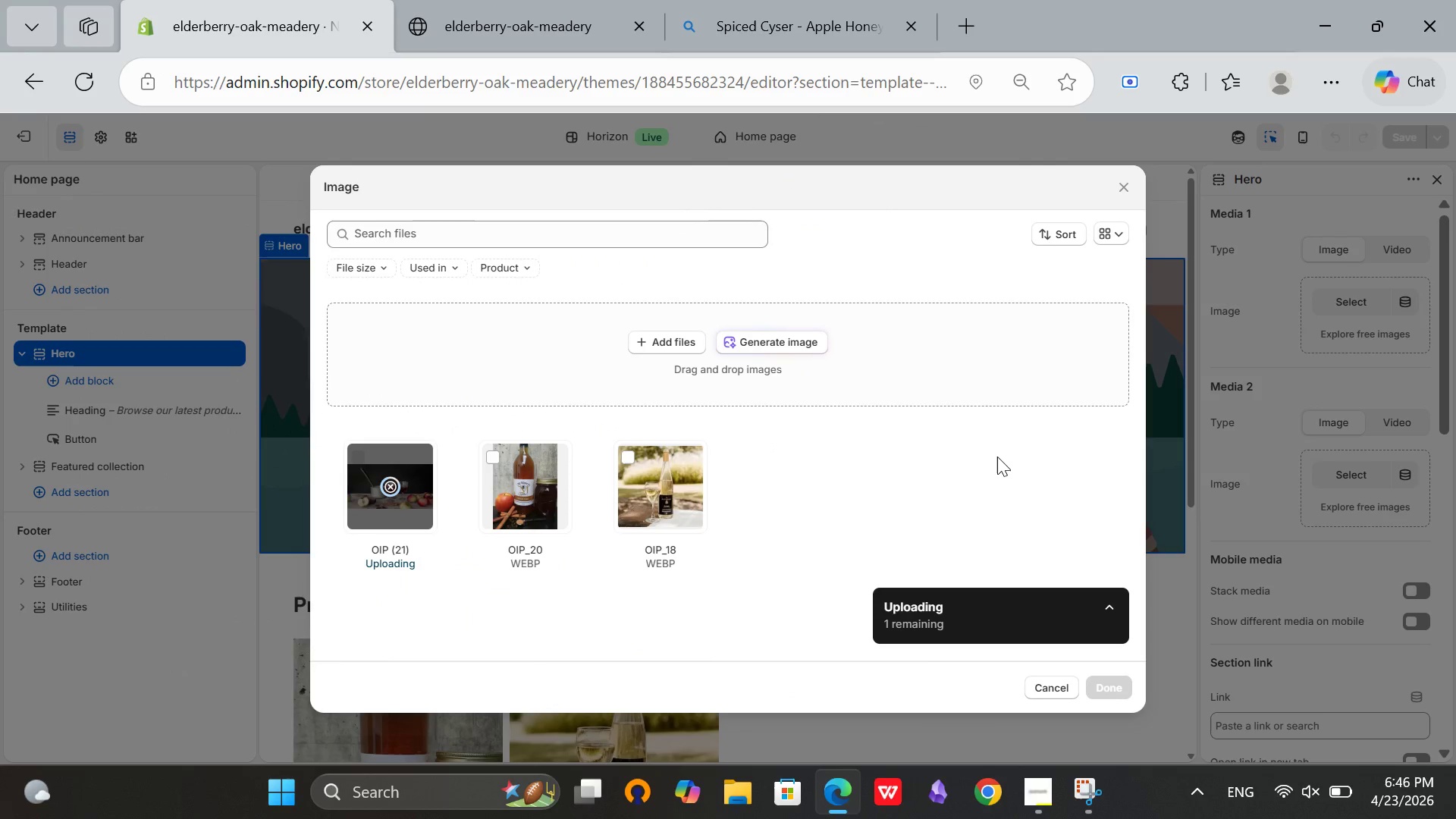 
left_click([1117, 682])
 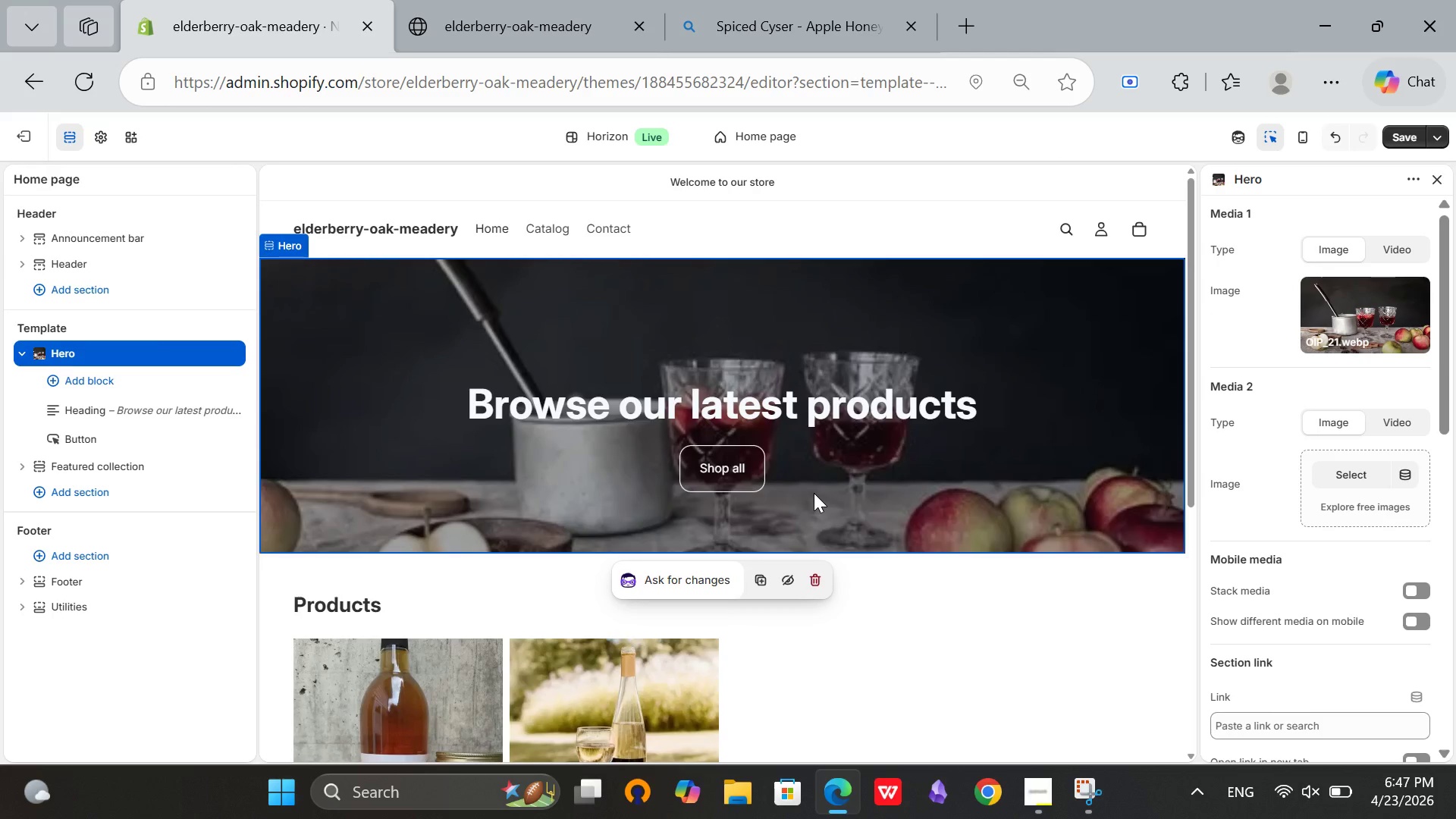 
wait(5.72)
 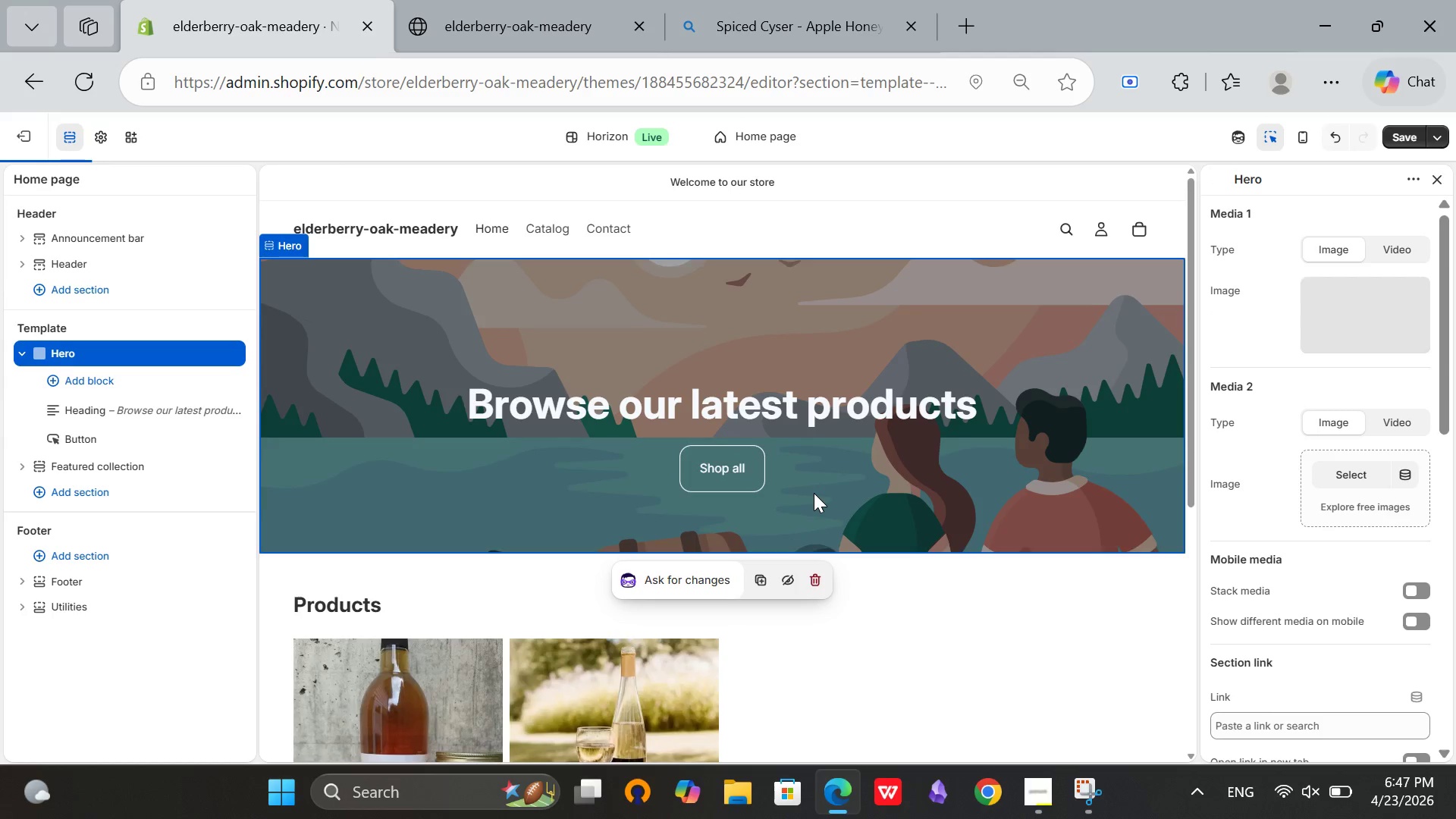 
left_click([1396, 137])
 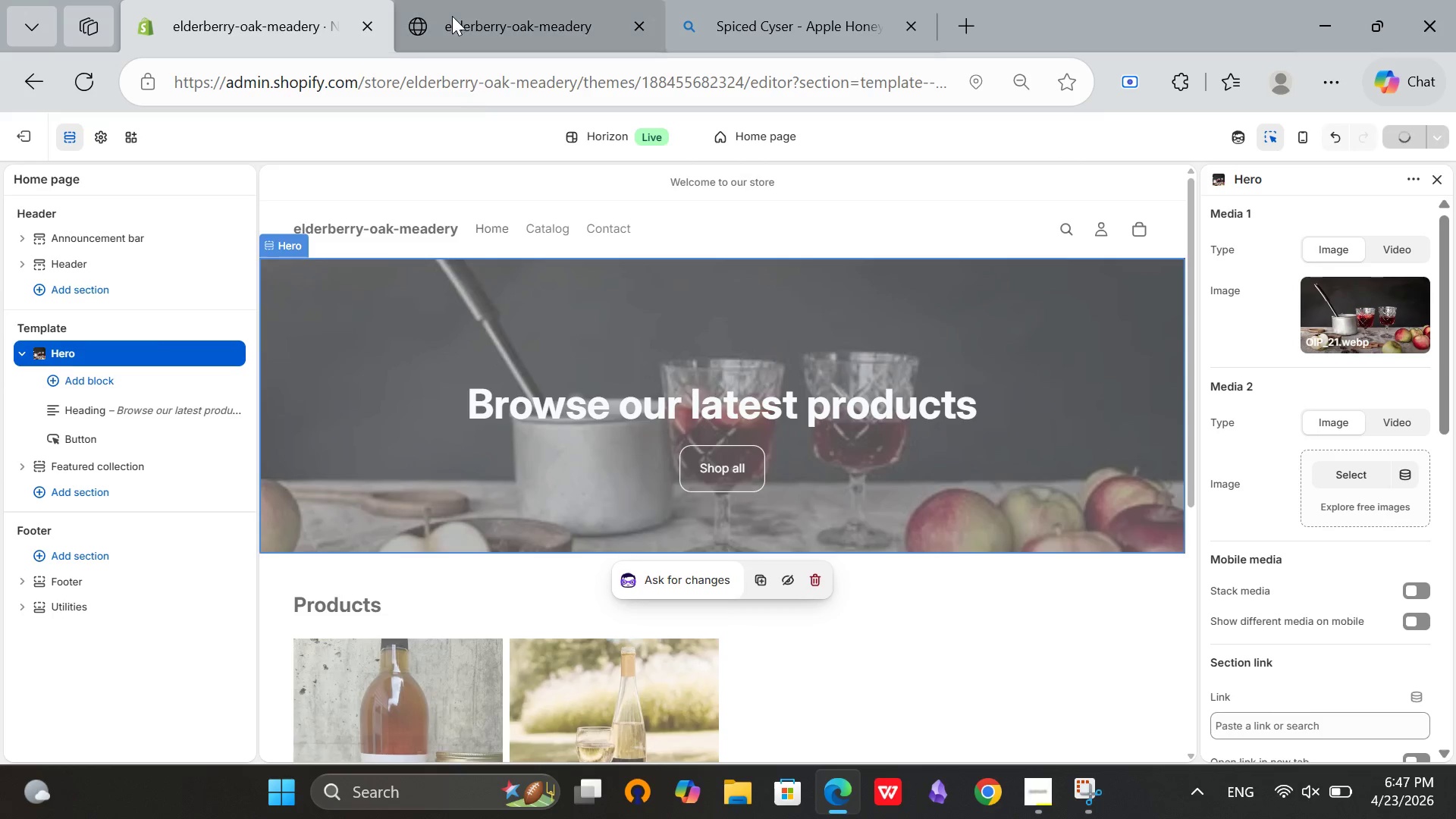 
left_click([452, 9])
 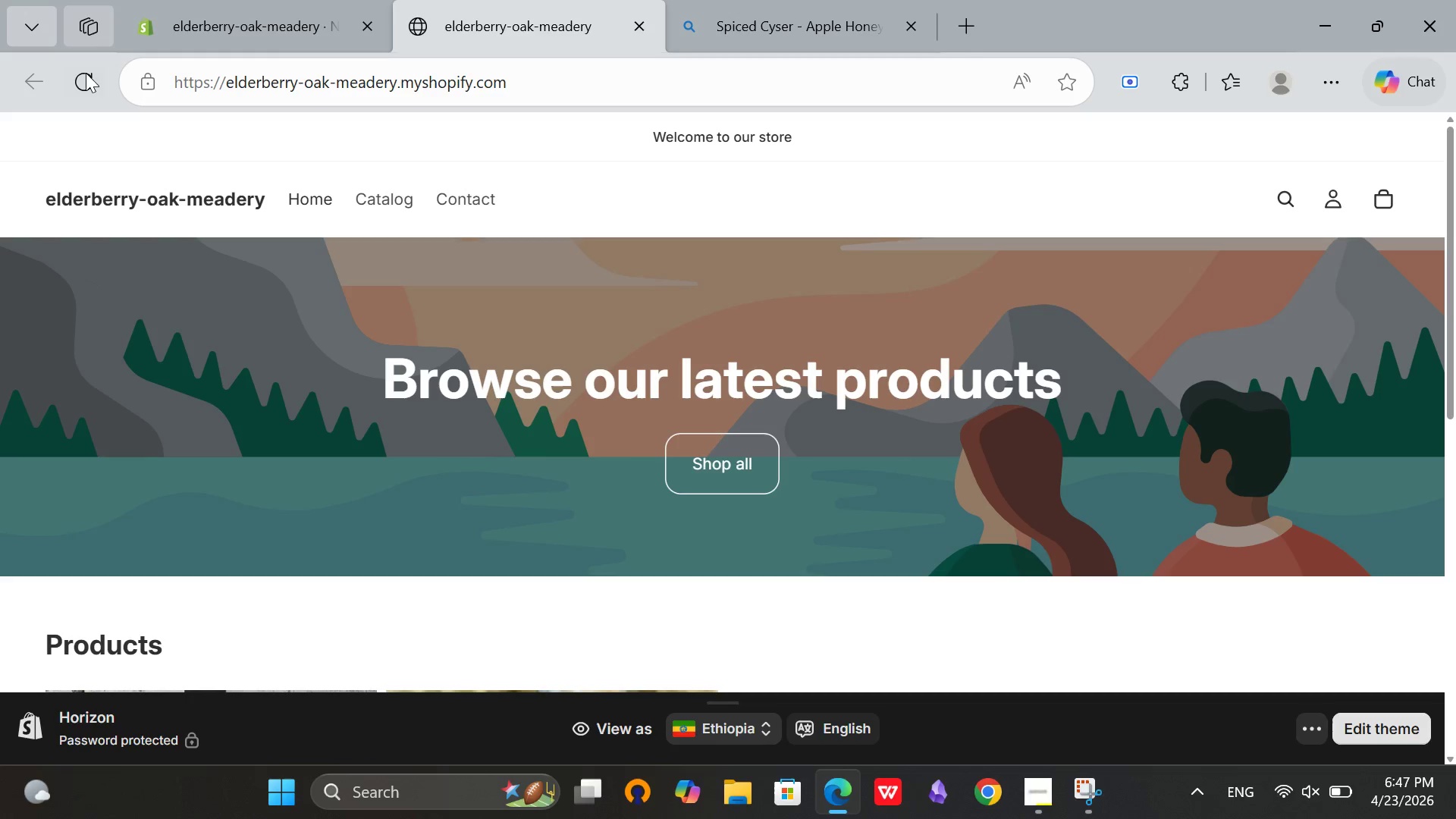 
left_click([82, 79])
 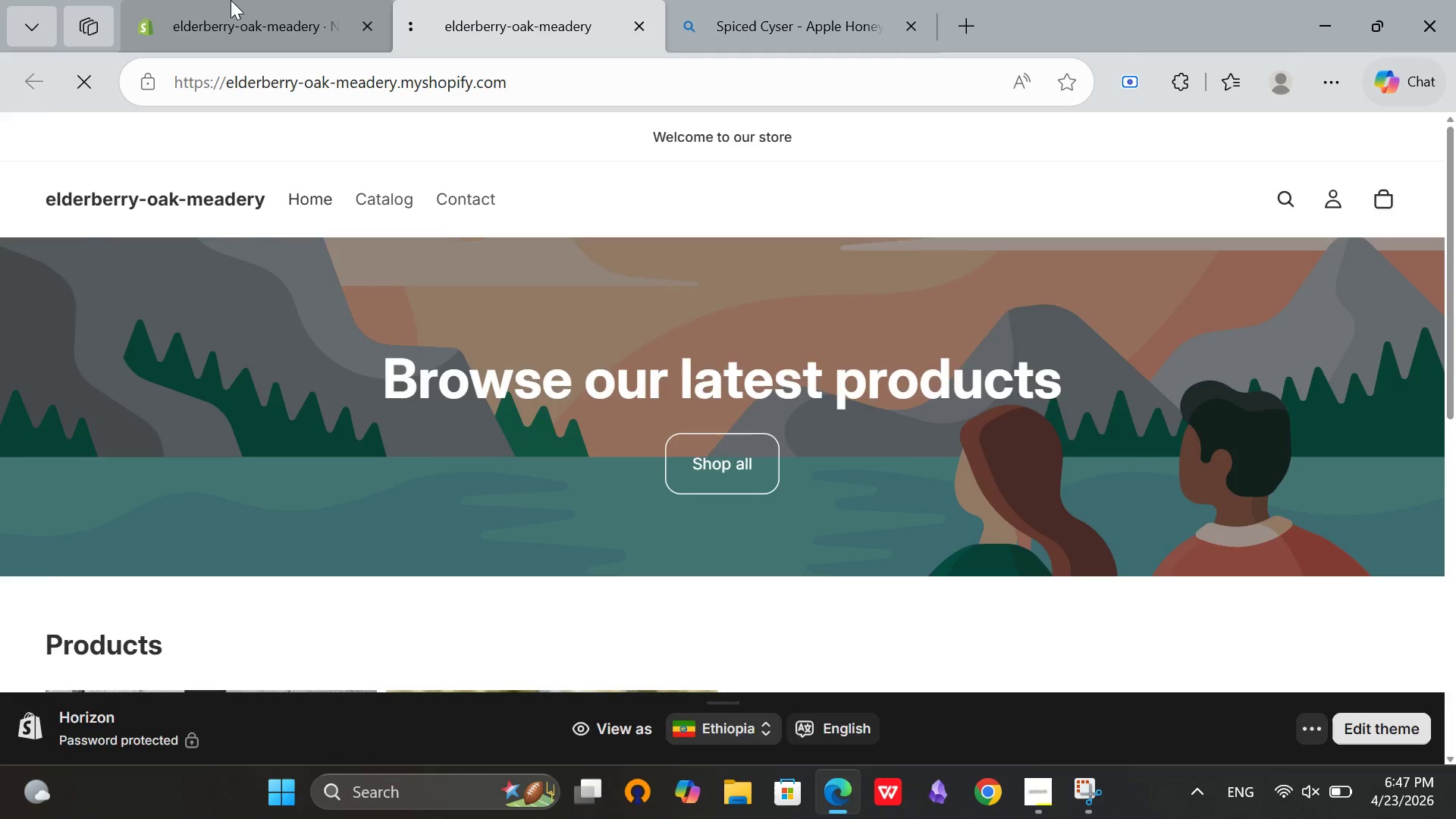 
left_click([233, 0])
 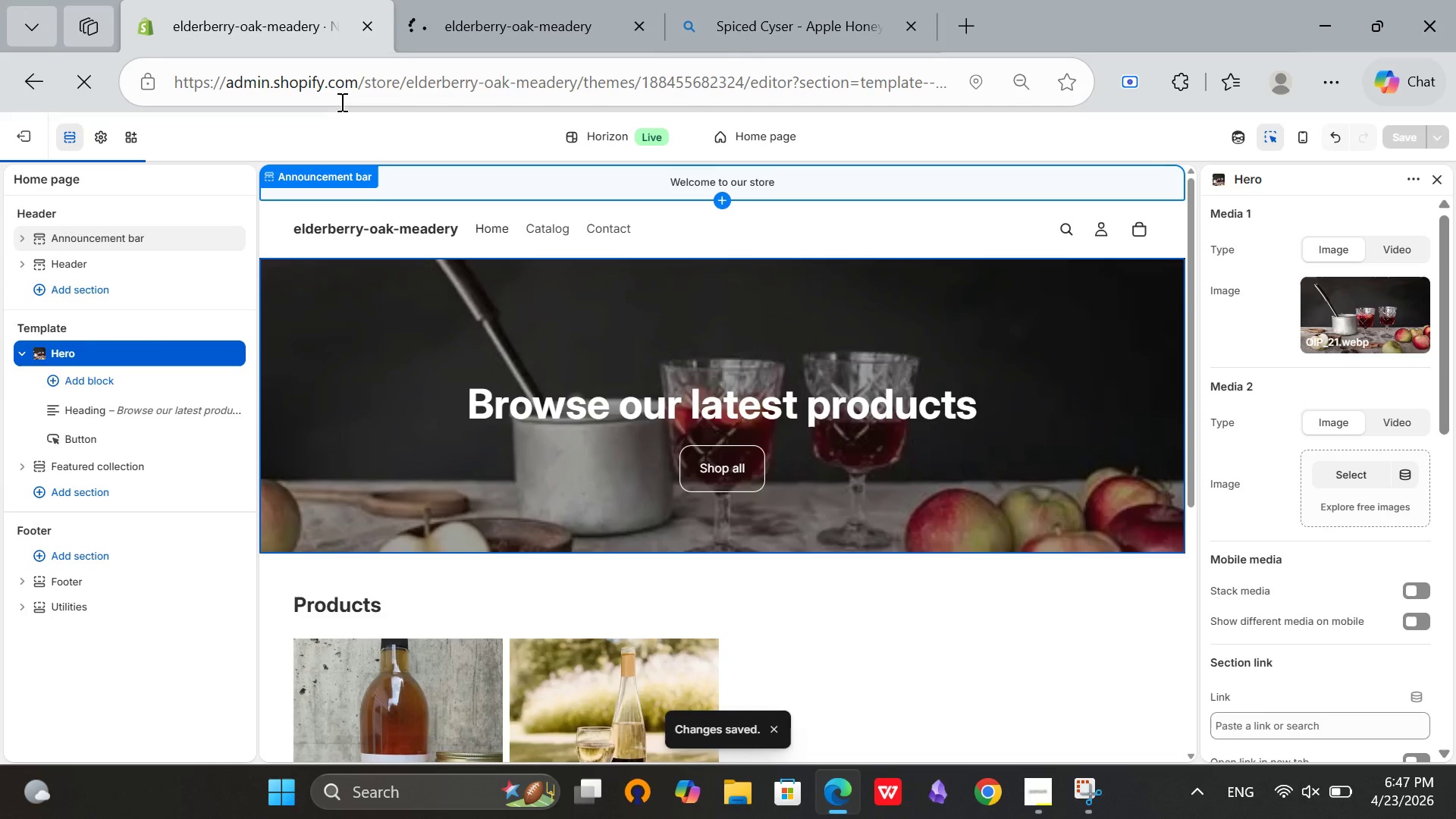 
left_click([411, 0])
 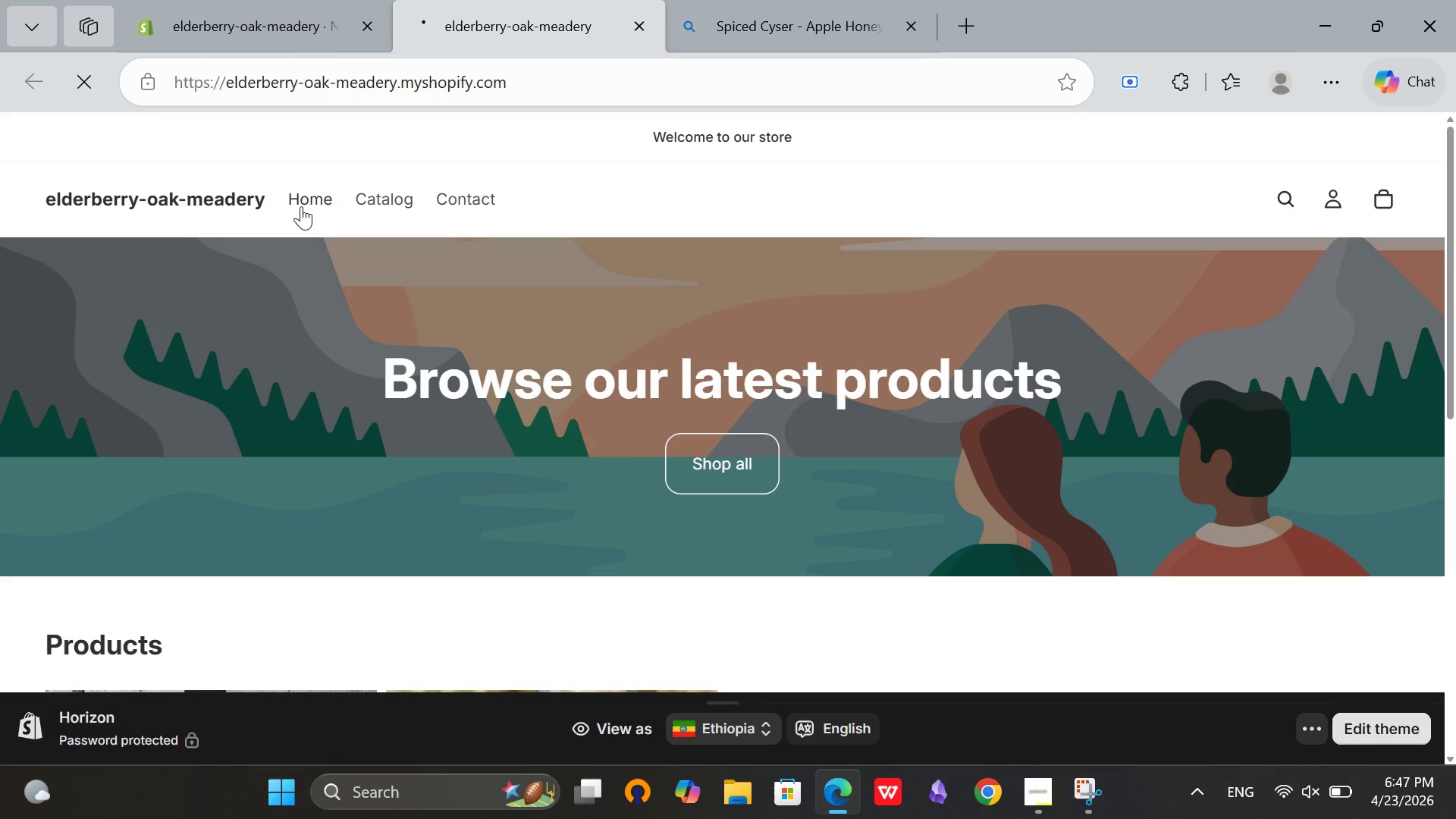 
right_click([328, 187])
 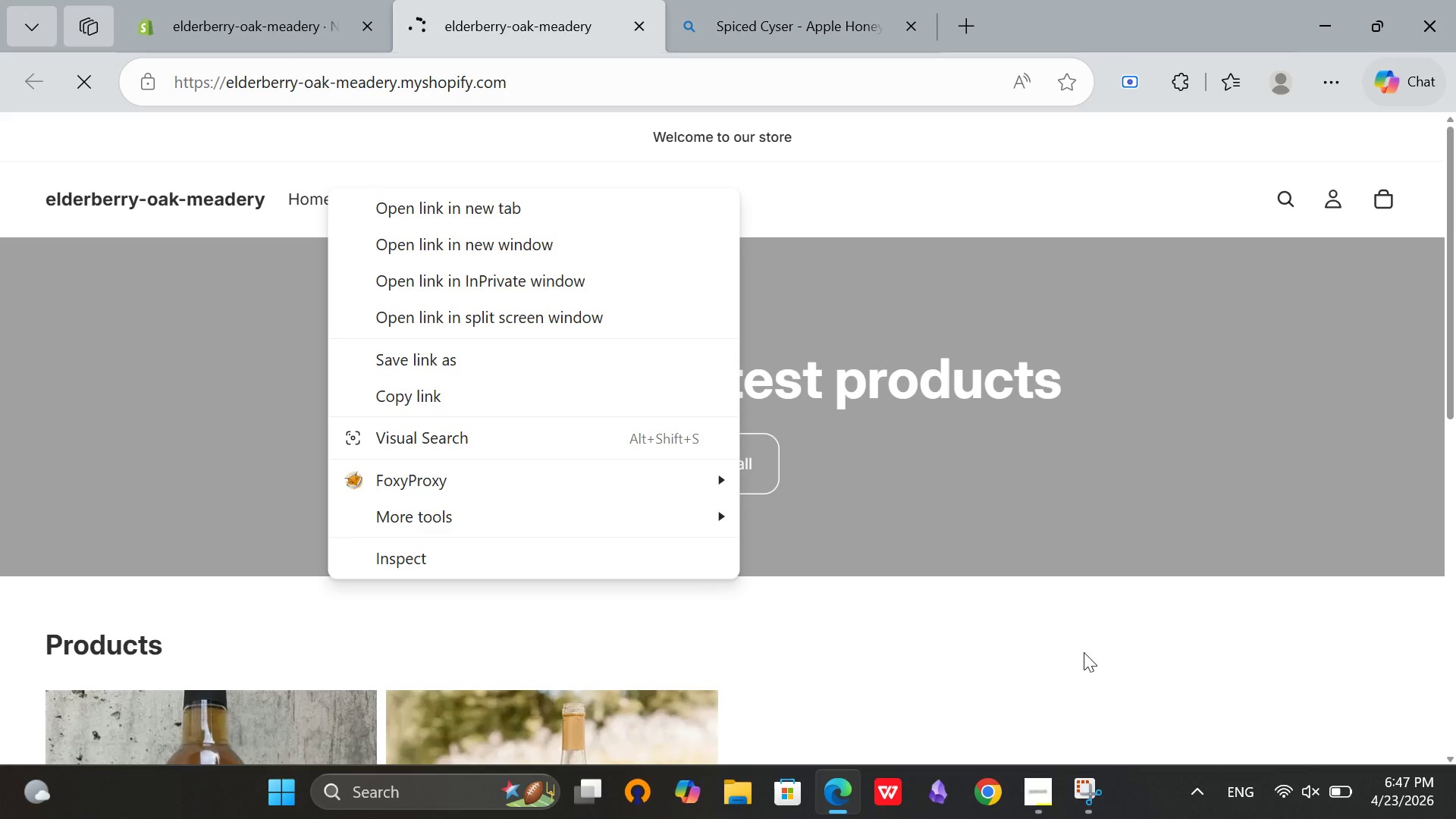 
scroll: coordinate [328, 187], scroll_direction: down, amount: 4.0
 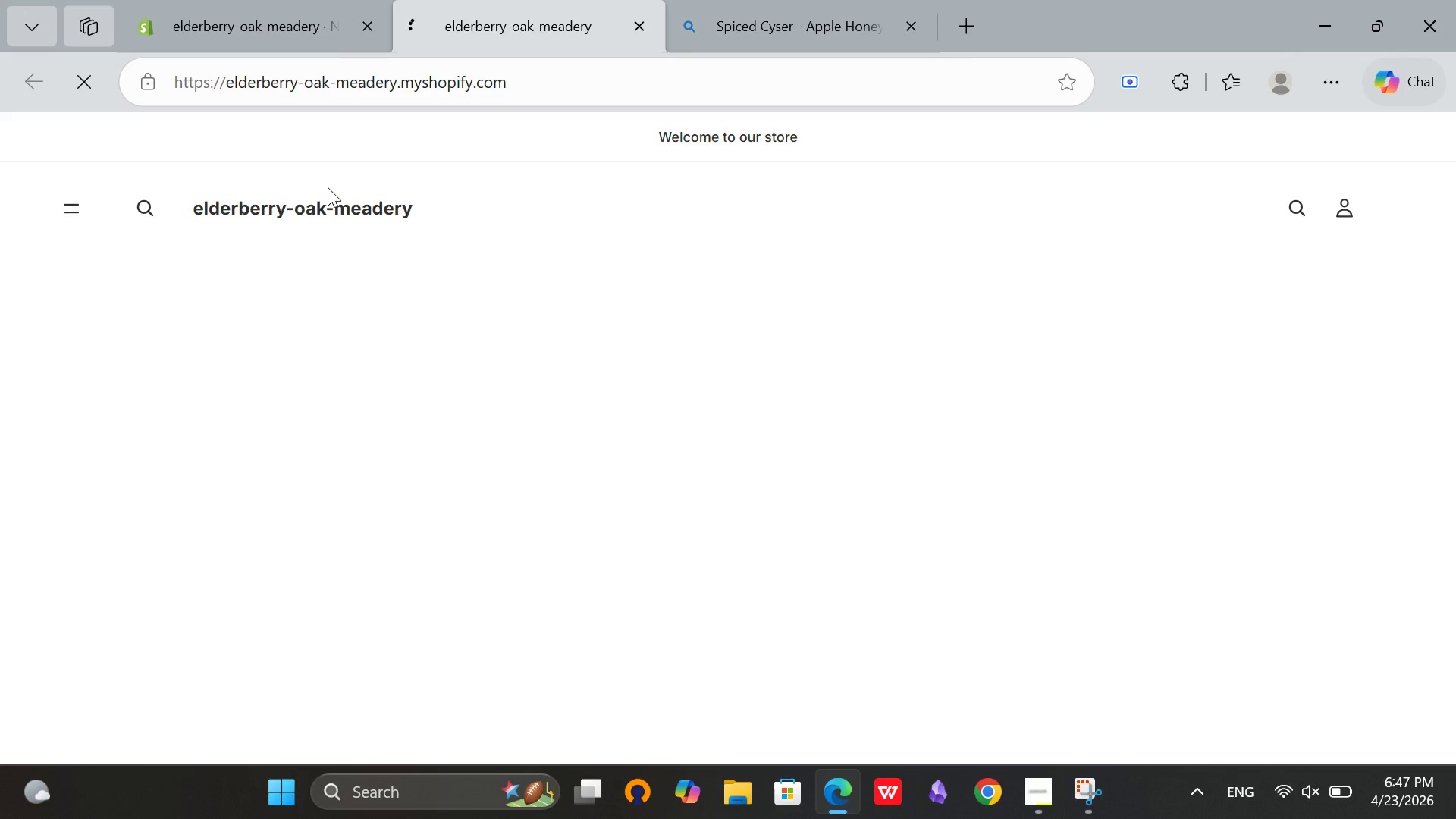 
left_click([1078, 657])
 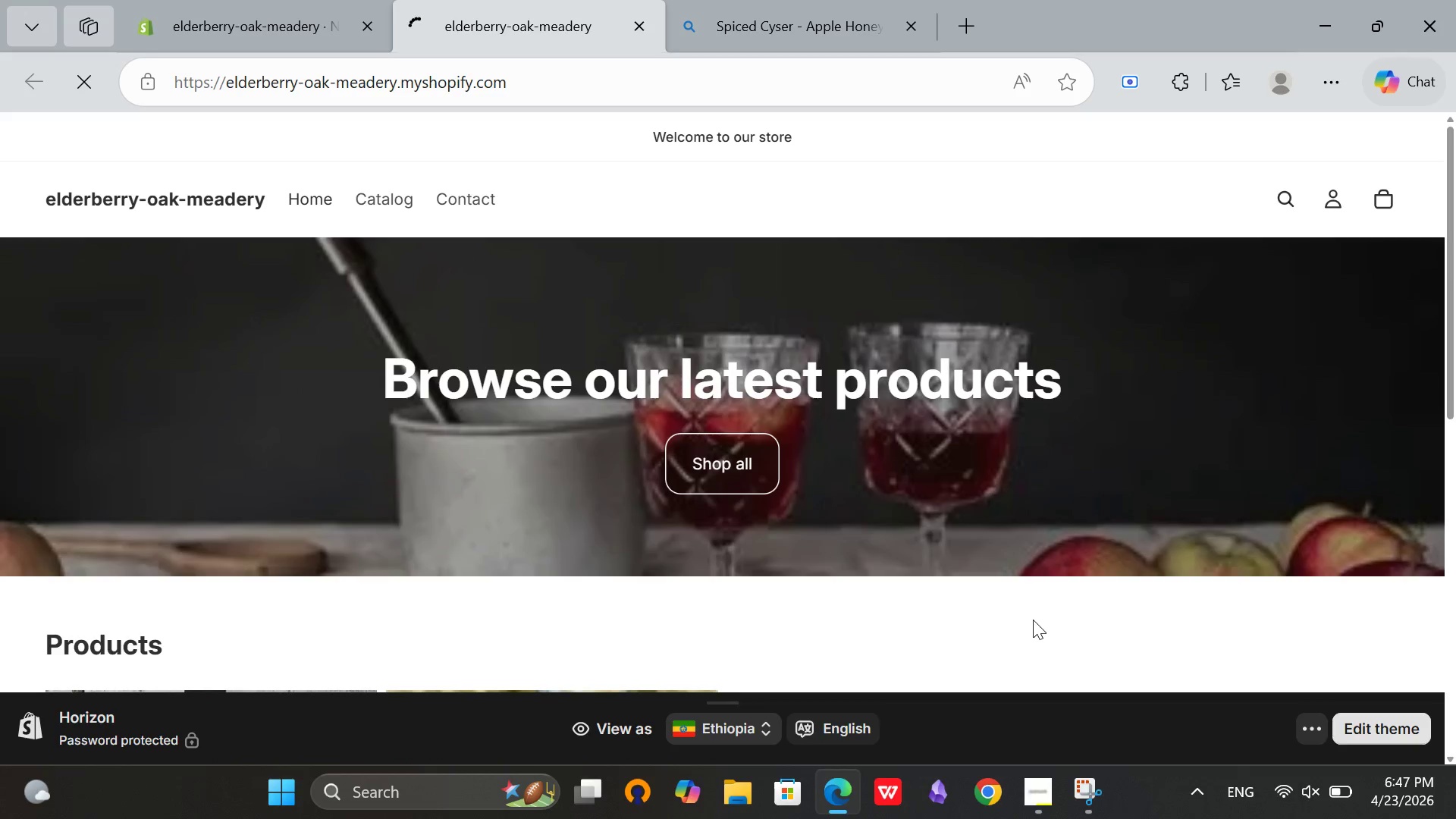 
scroll: coordinate [1033, 620], scroll_direction: up, amount: 1.0
 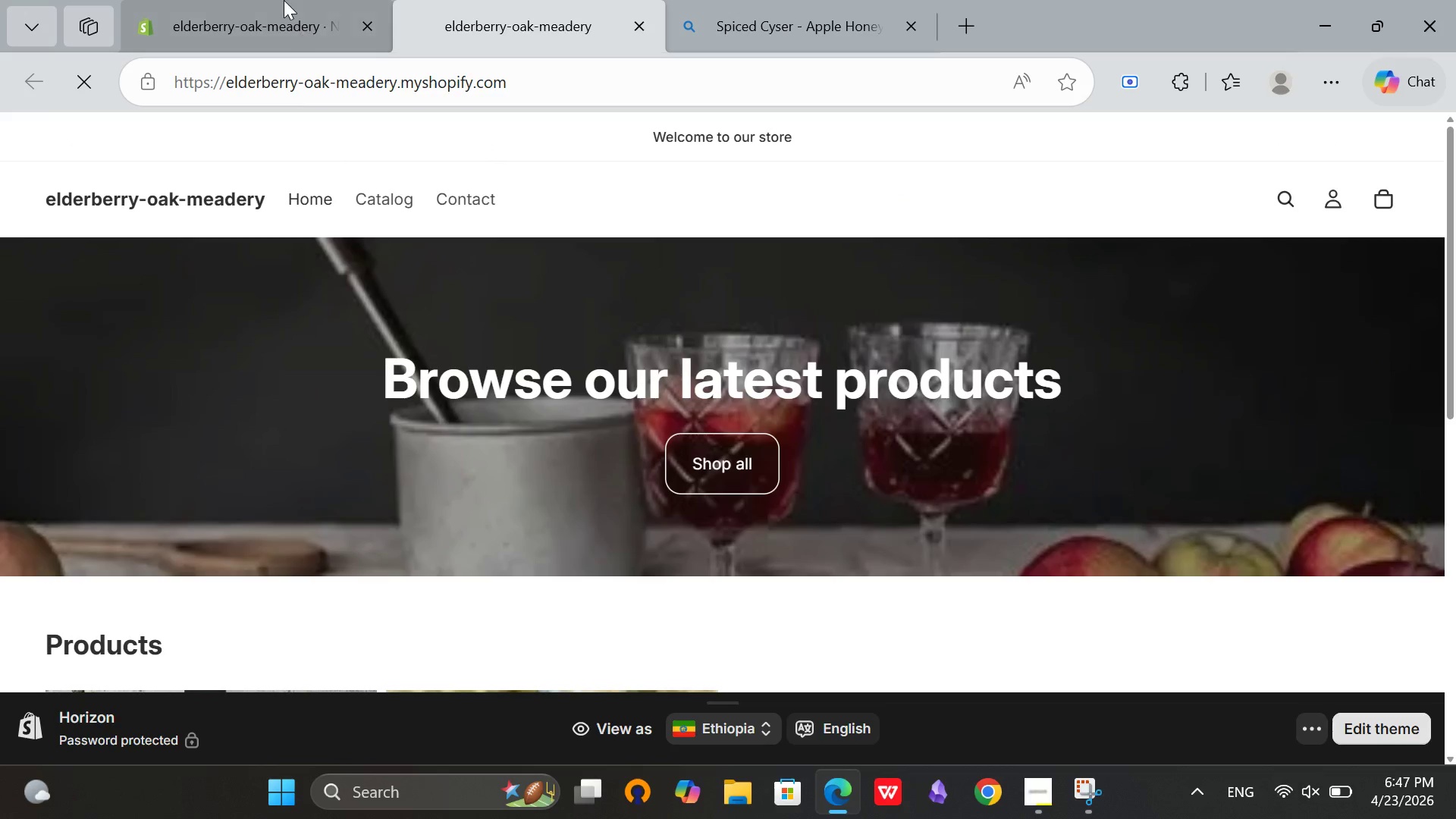 
left_click([277, 0])
 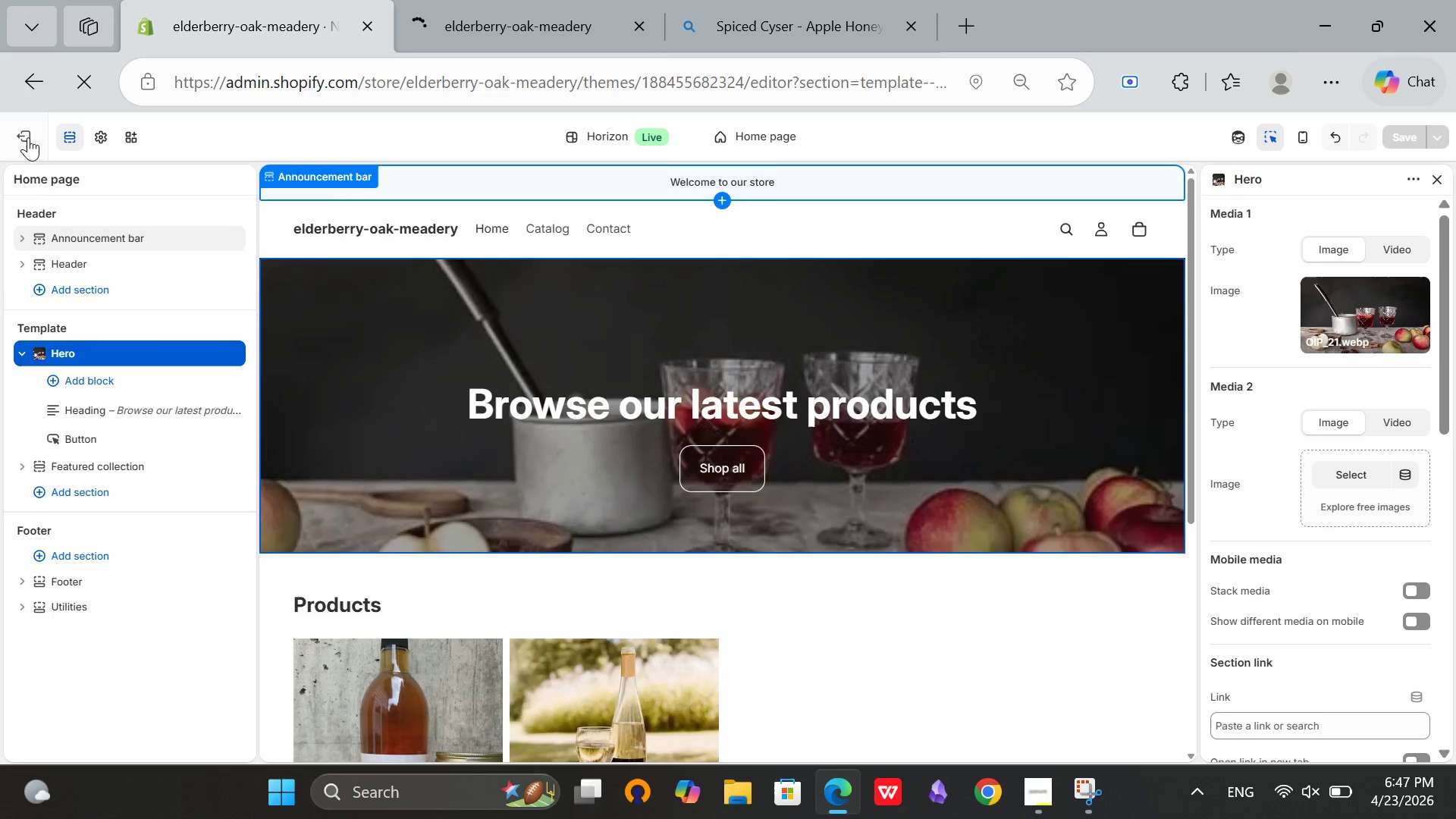 
left_click([17, 139])
 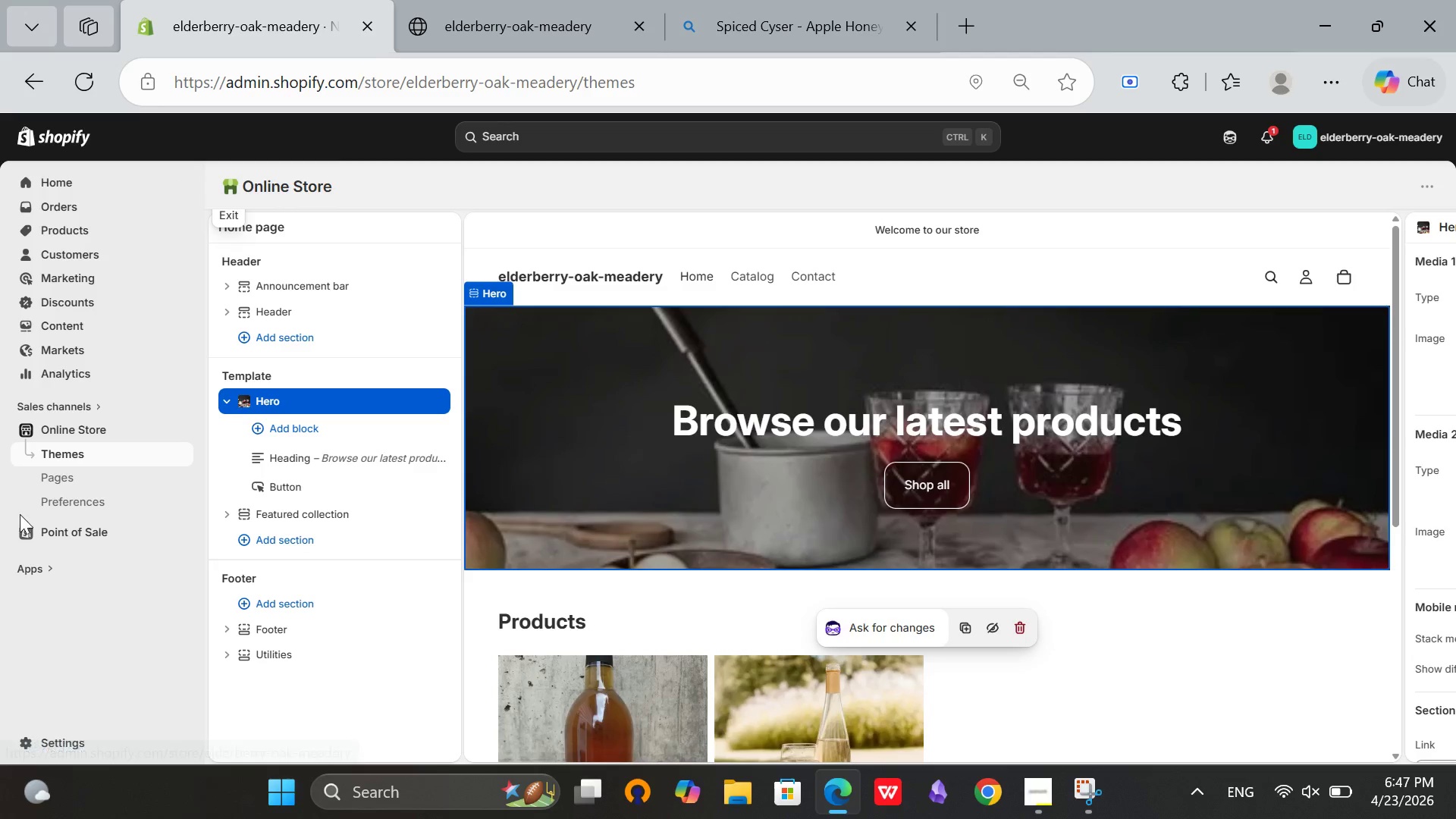 
left_click([50, 493])
 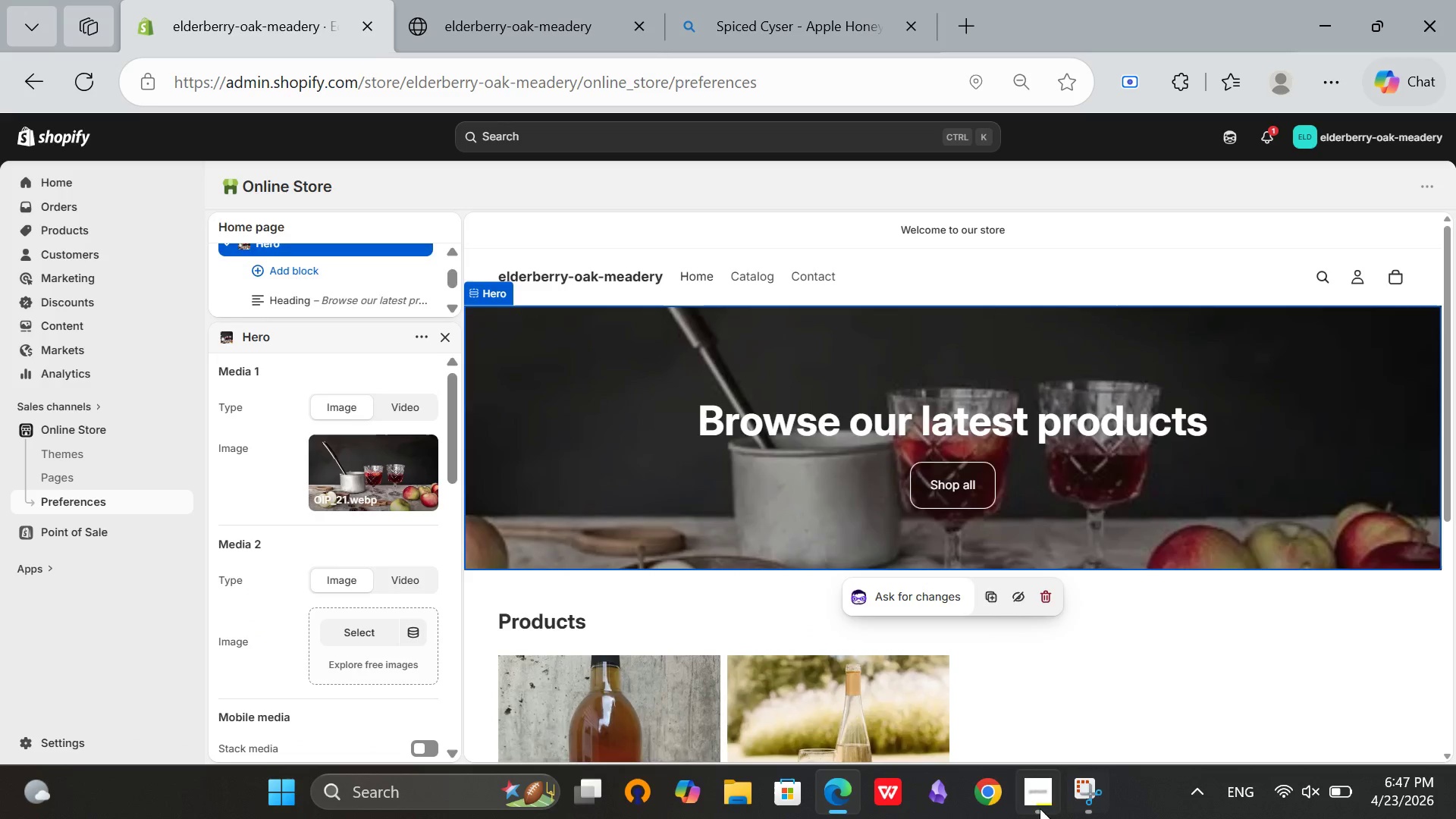 
left_click([1040, 794])
 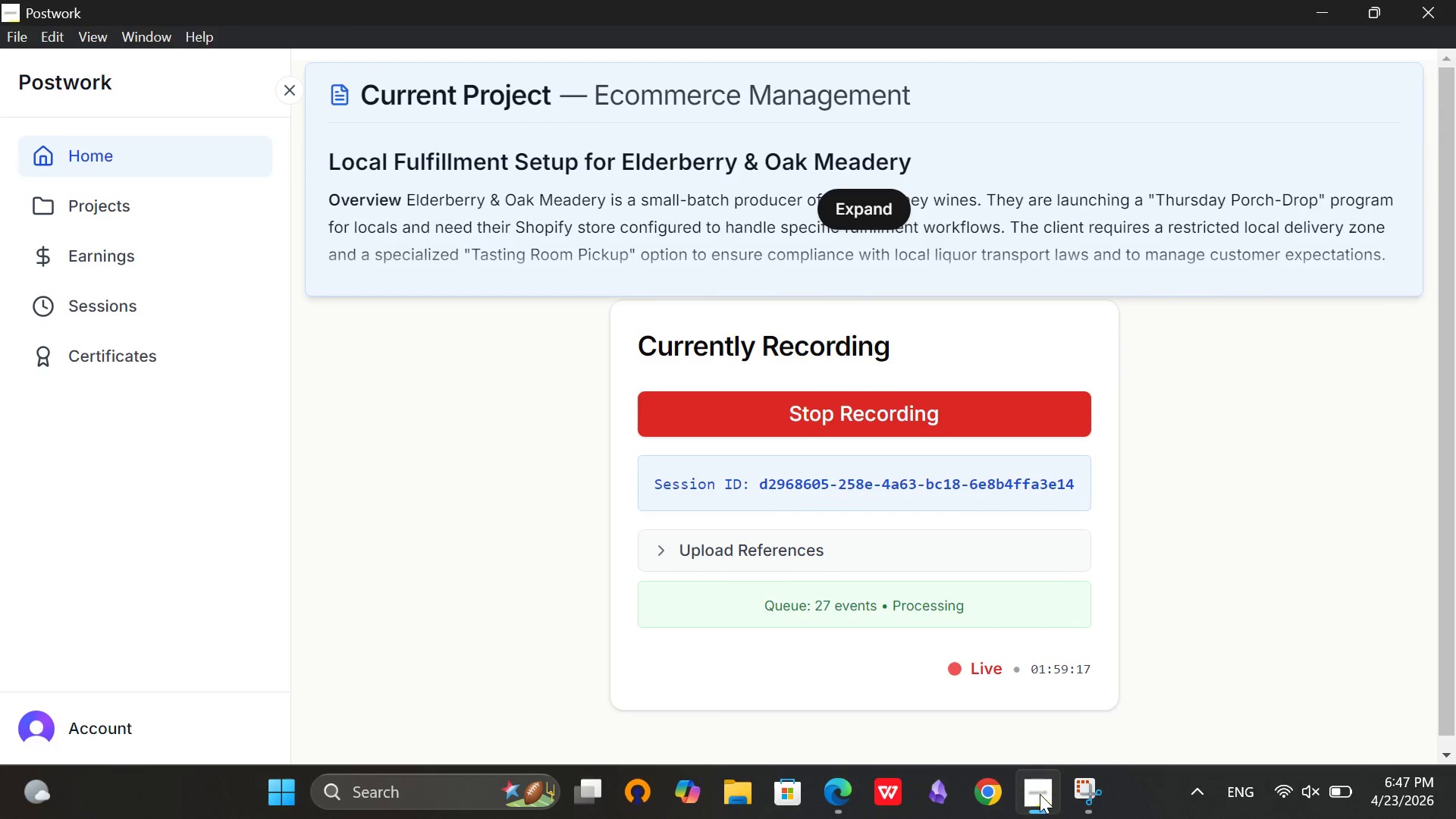 
left_click([1040, 794])
 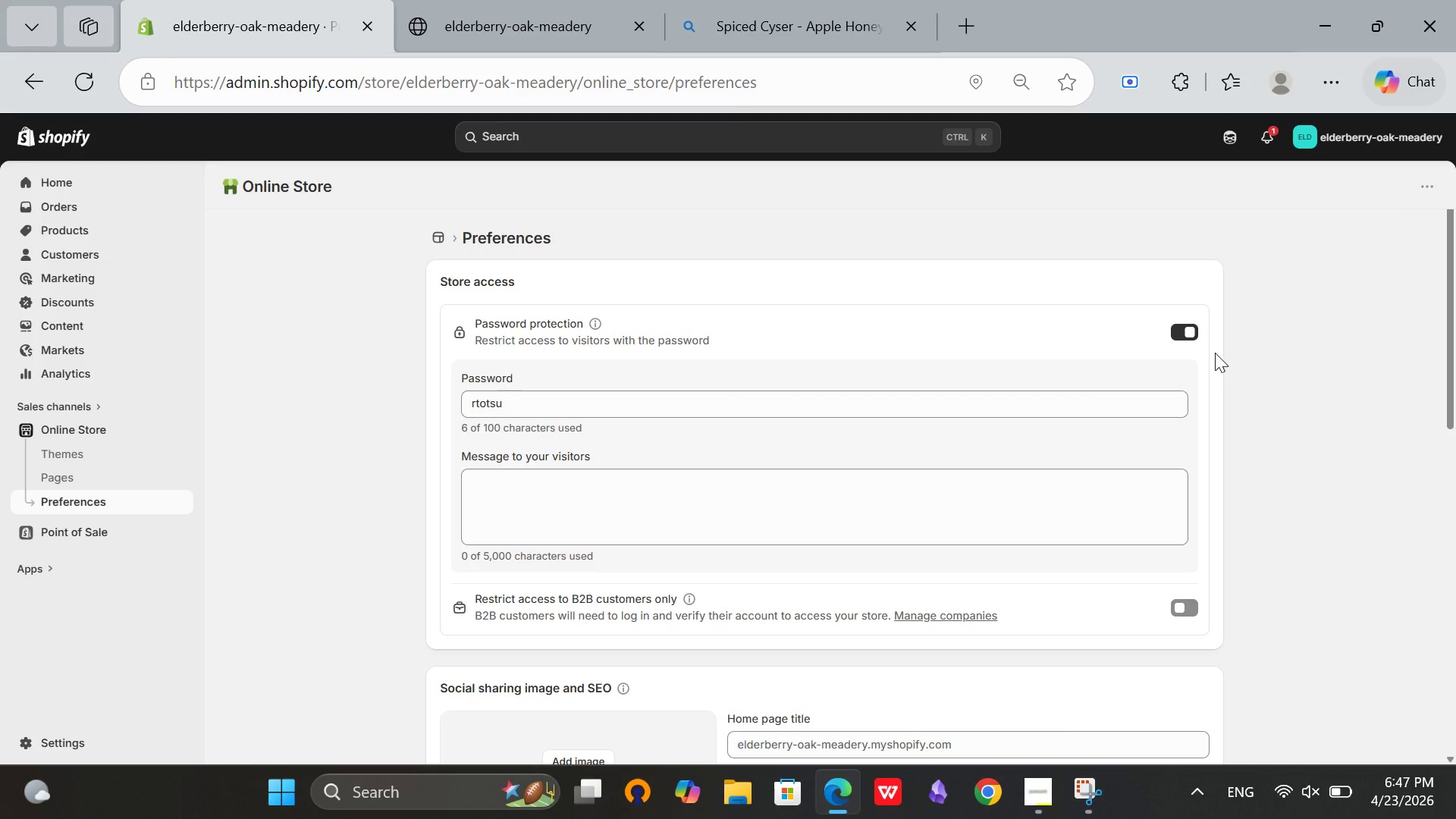 
left_click([1196, 335])
 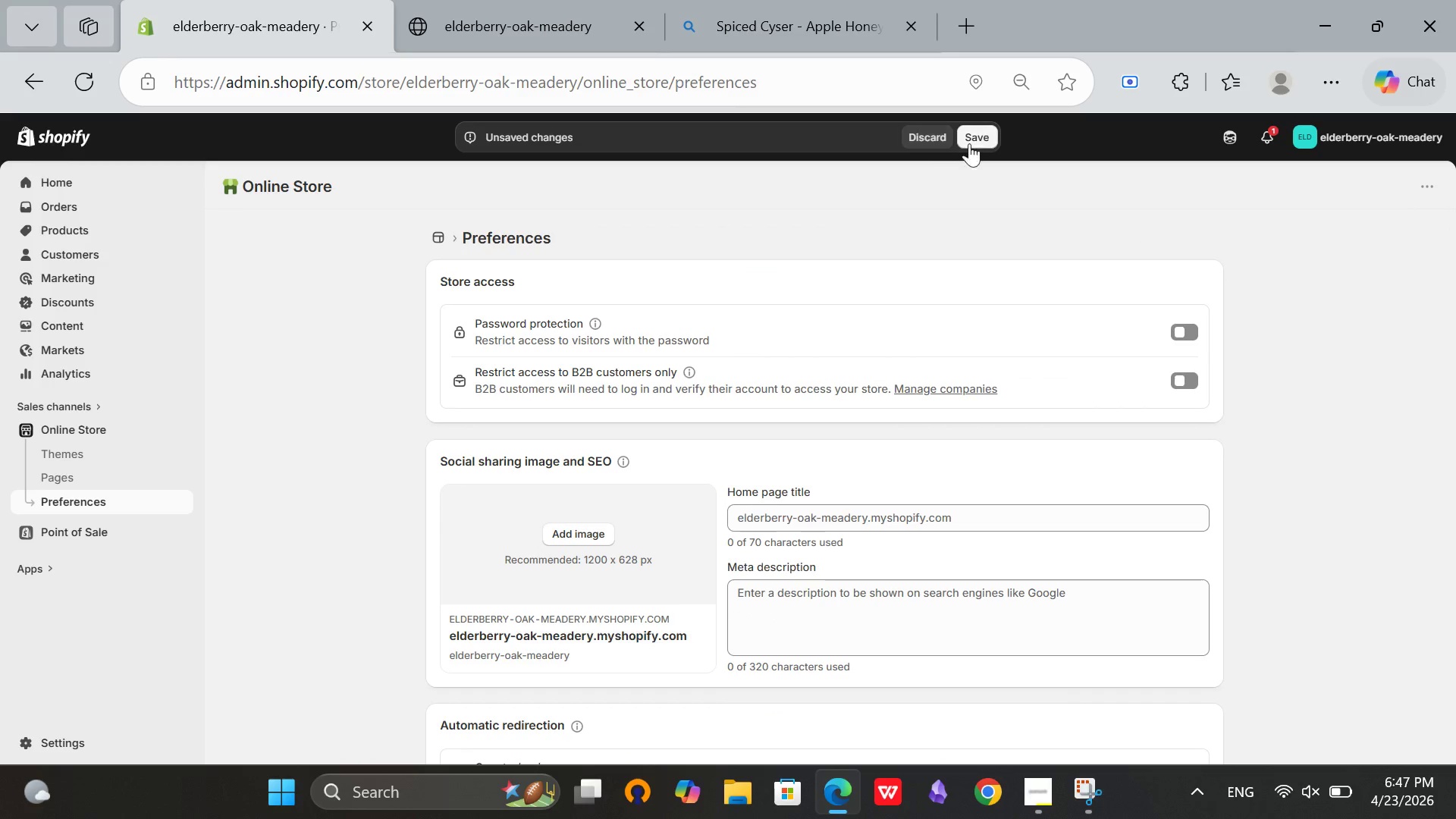 
left_click([977, 140])
 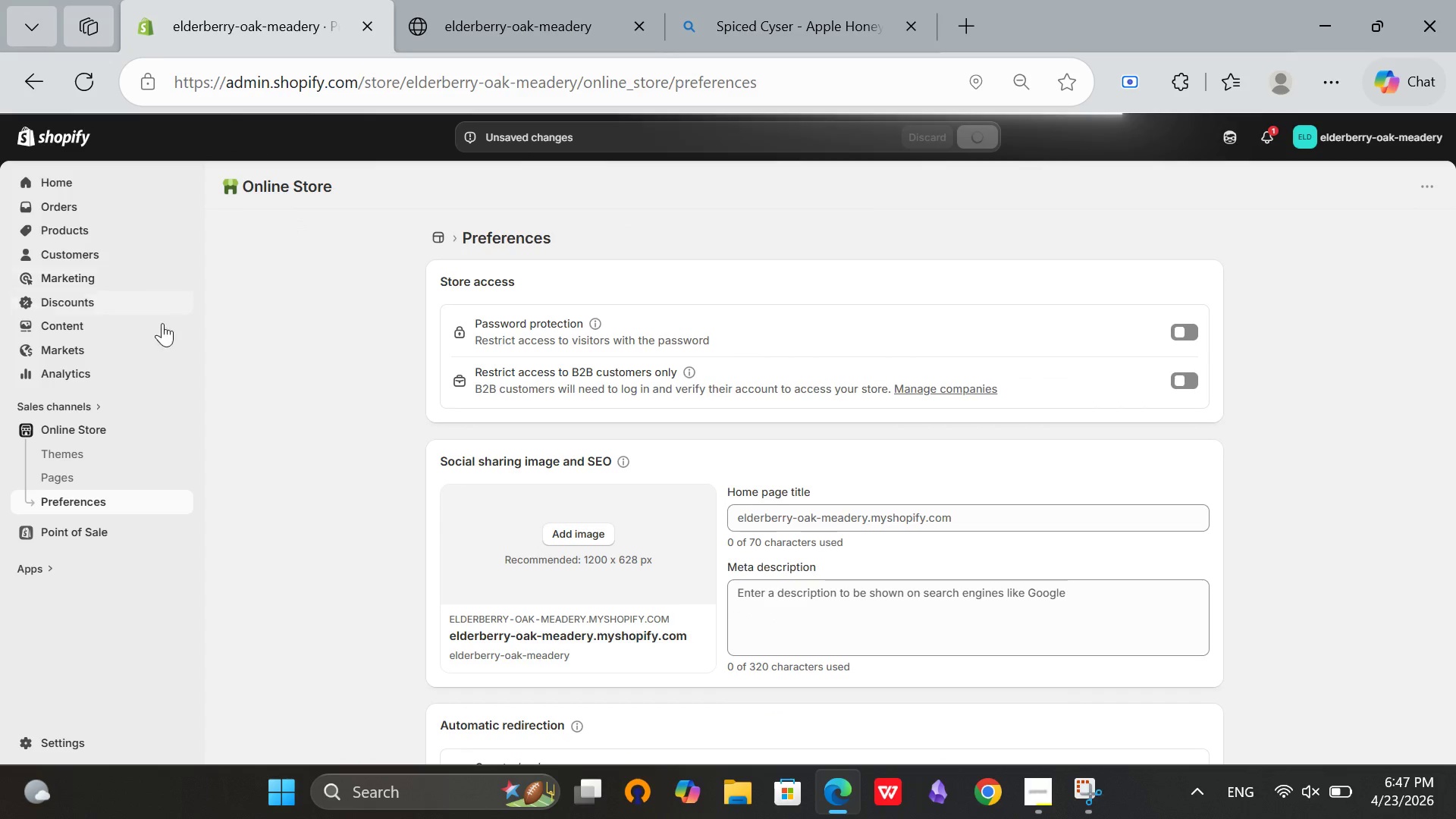 
mouse_move([673, 400])
 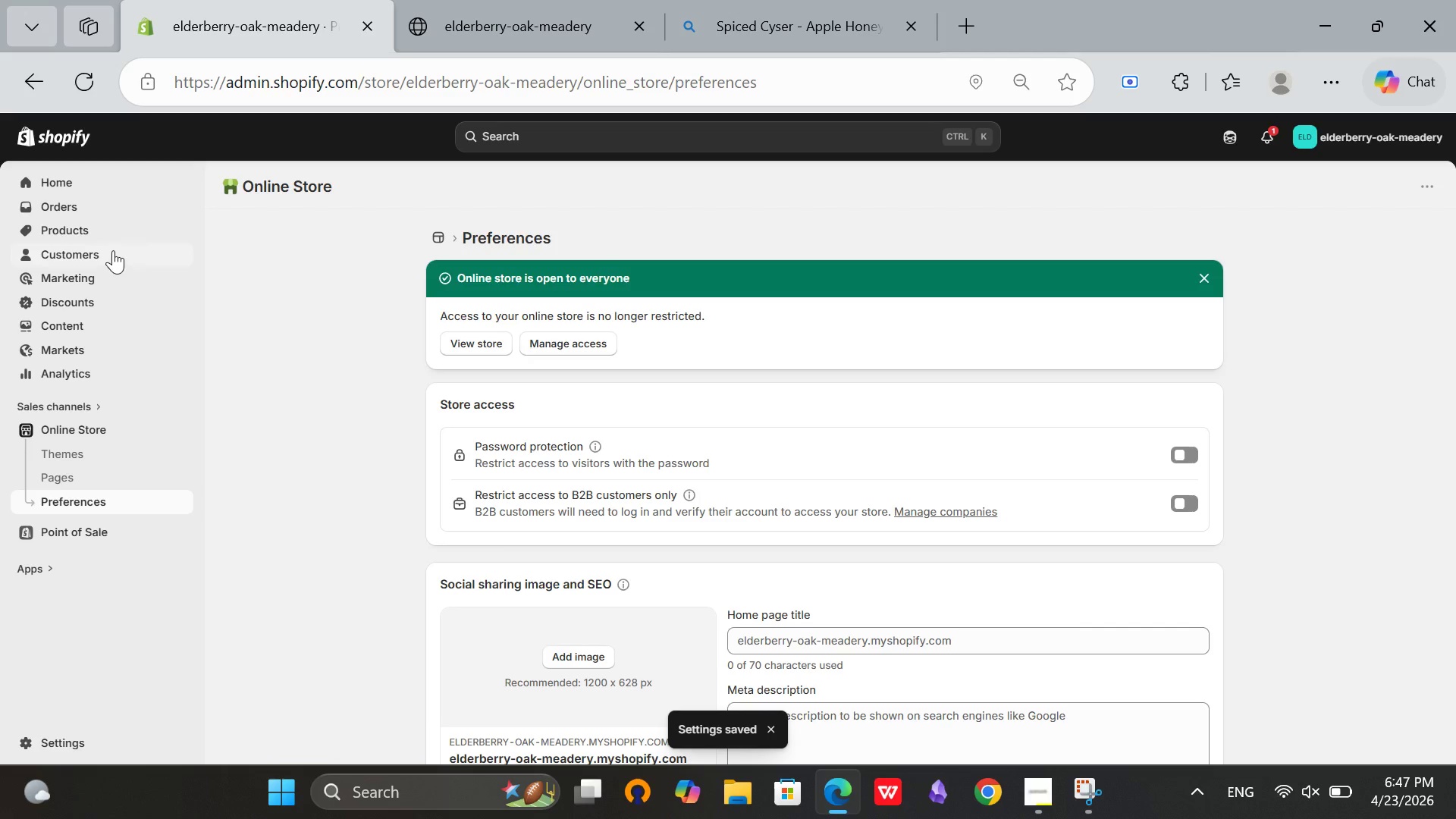 
left_click([115, 237])
 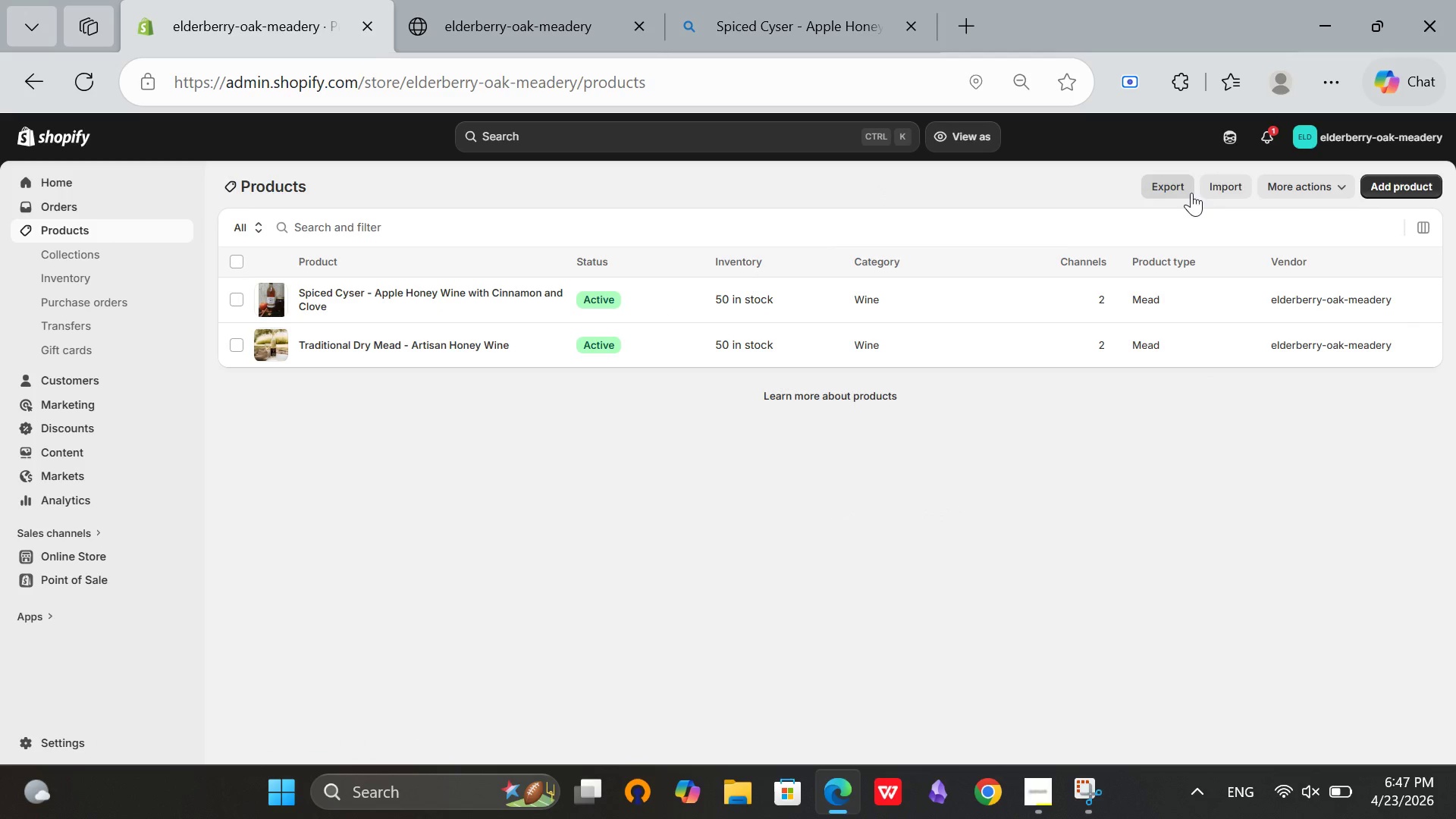 
left_click([1246, 185])
 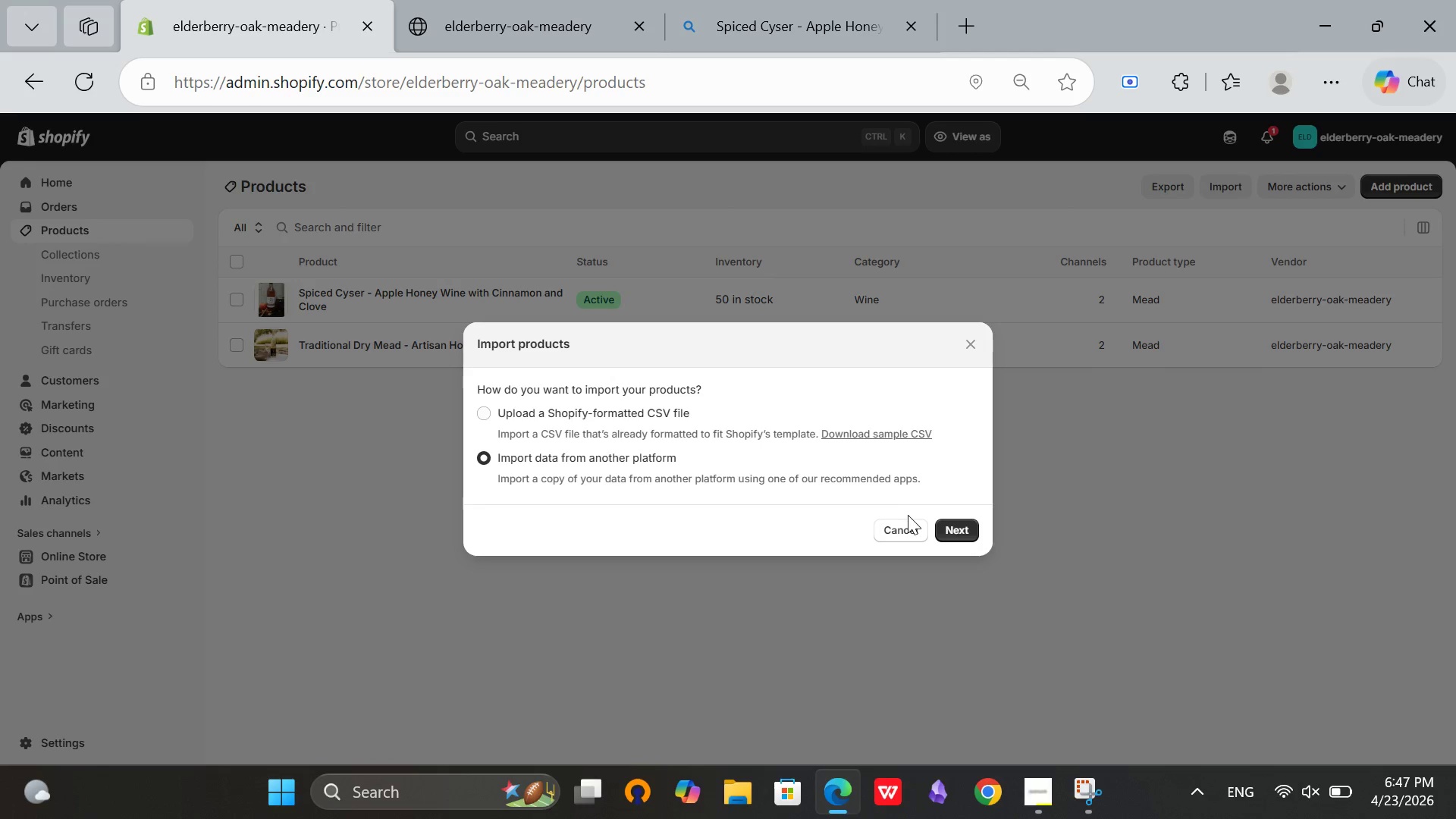 
left_click_drag(start_coordinate=[907, 516], to_coordinate=[906, 521])
 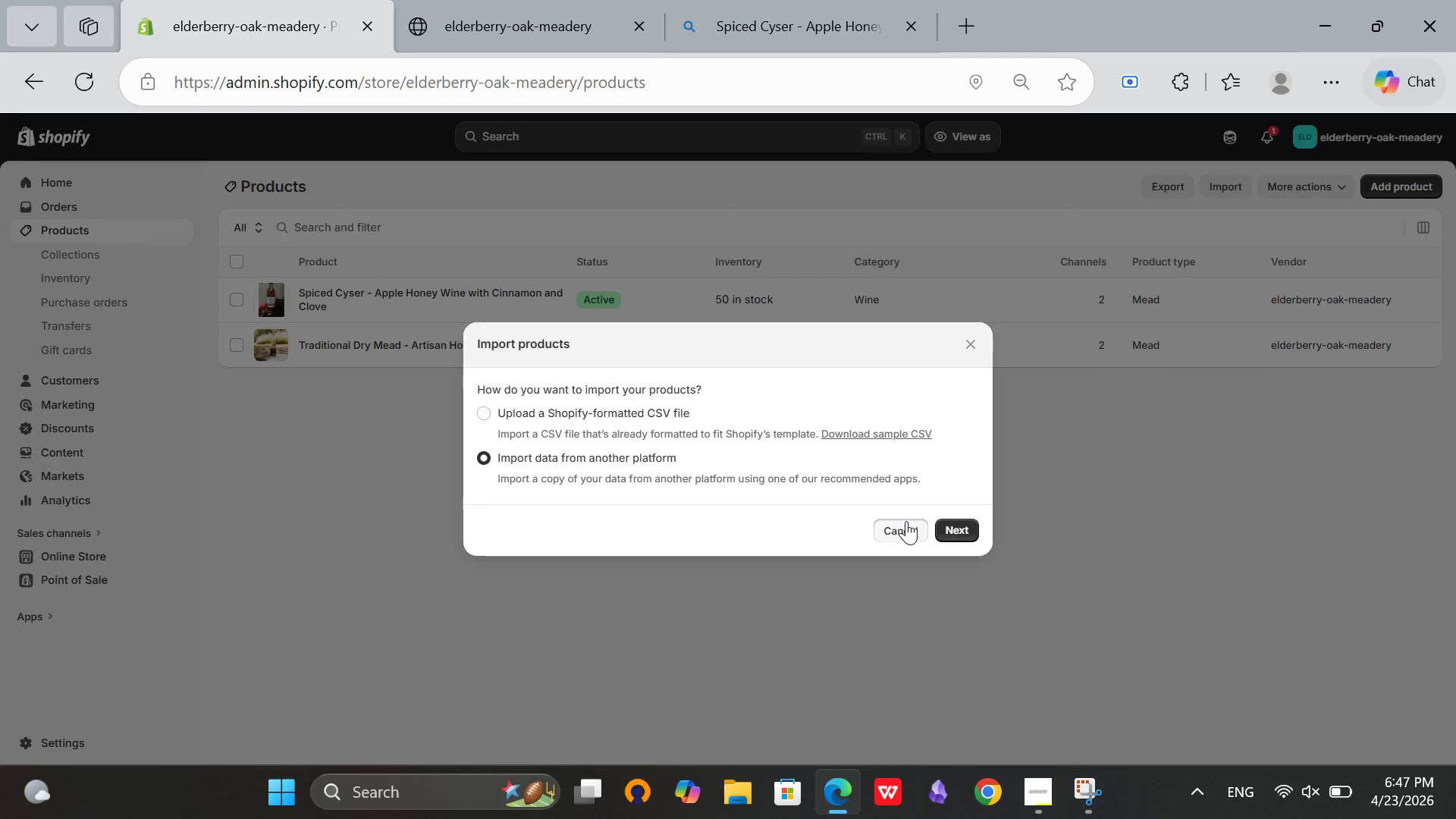 
double_click([906, 521])
 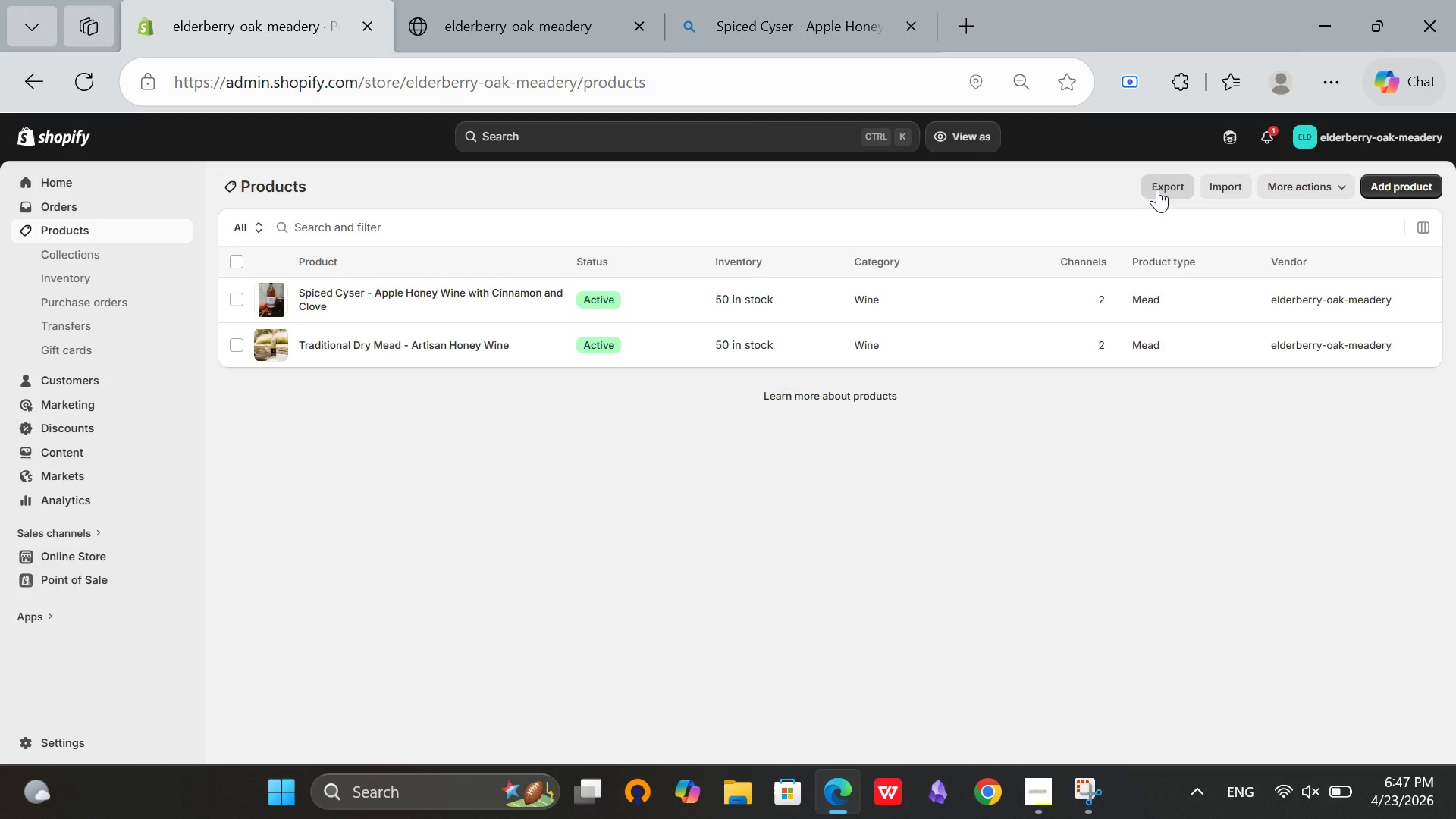 
left_click([1157, 189])
 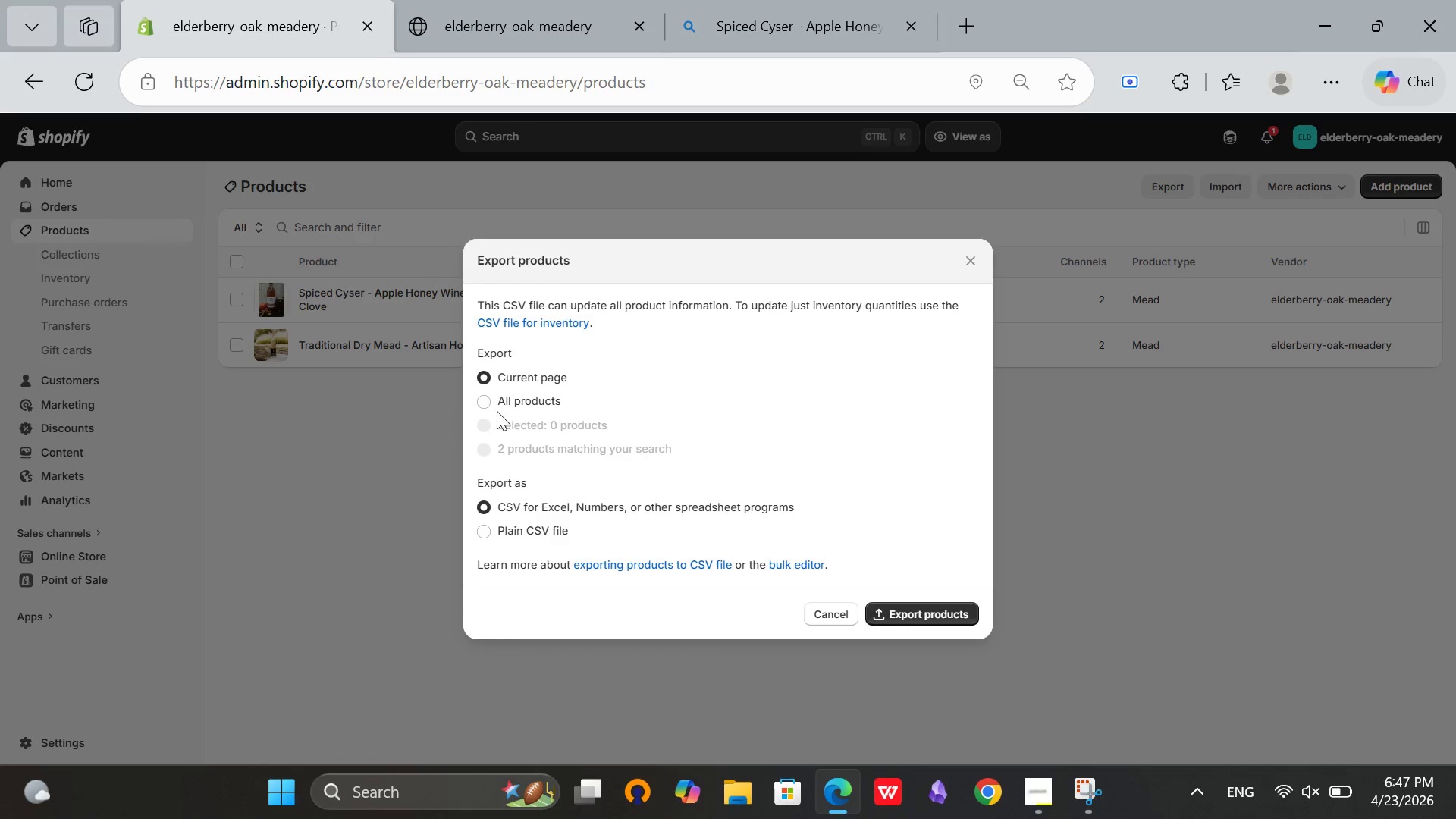 
left_click([504, 399])
 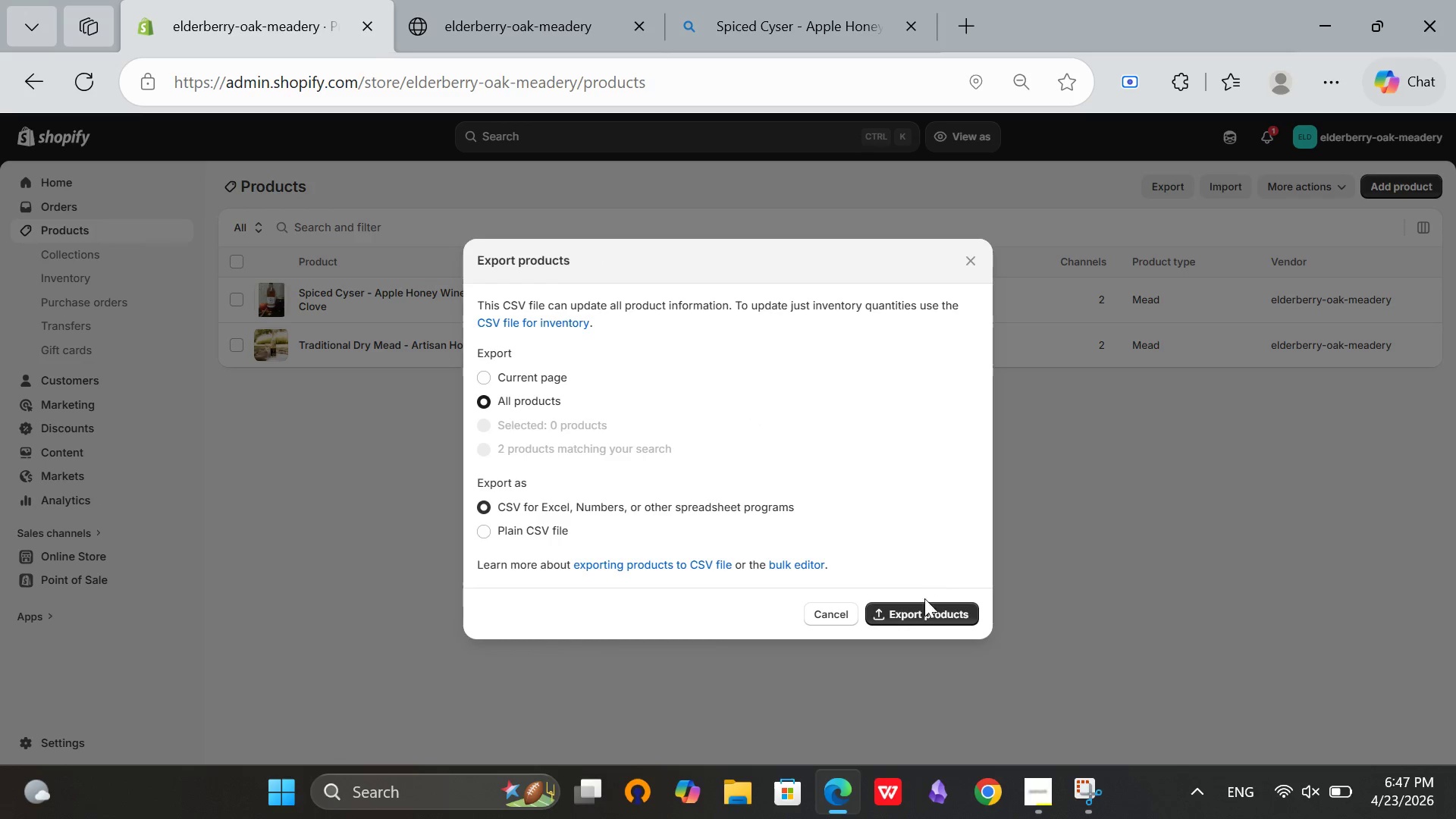 
left_click([927, 604])
 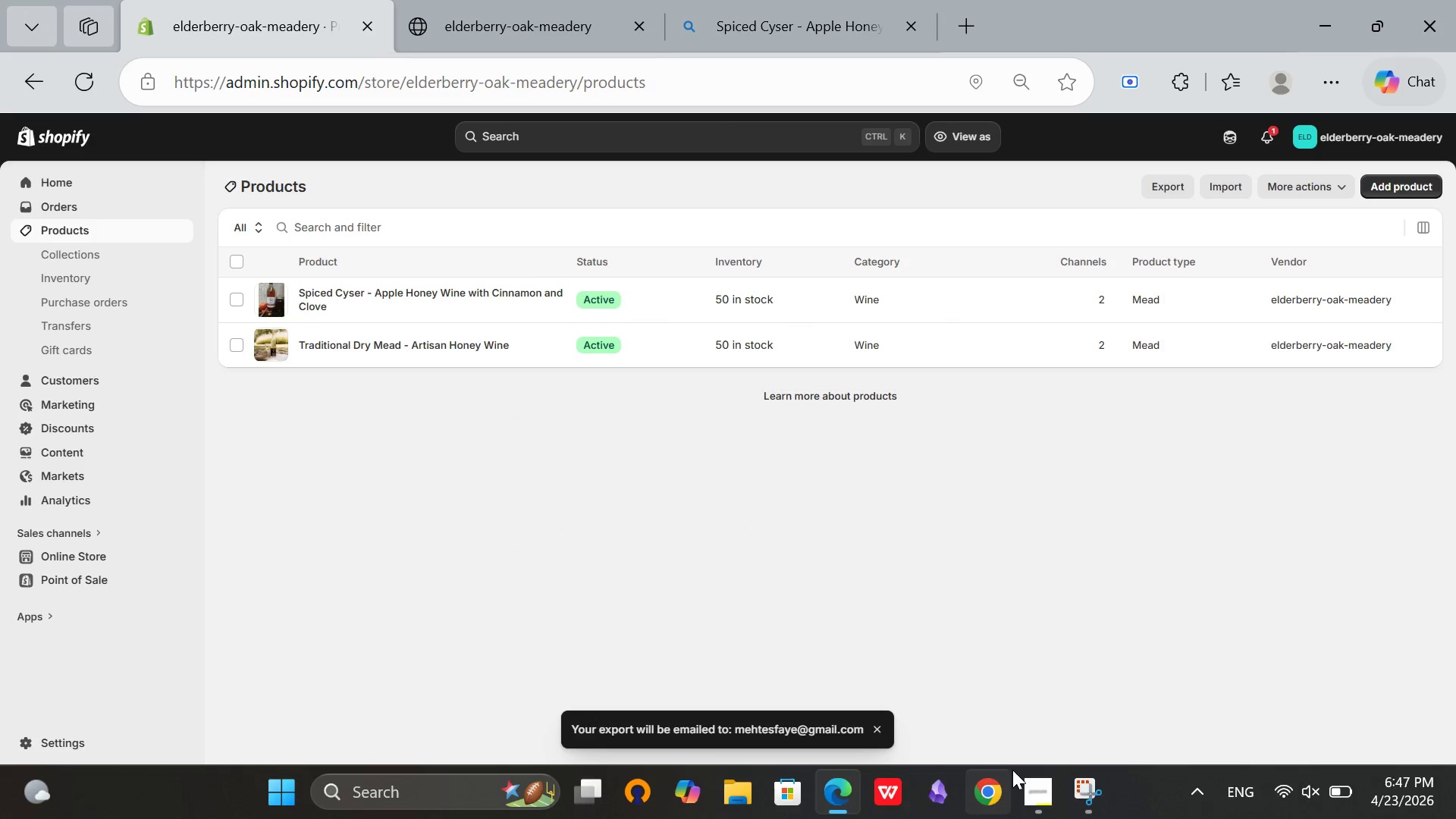 
left_click([1033, 803])